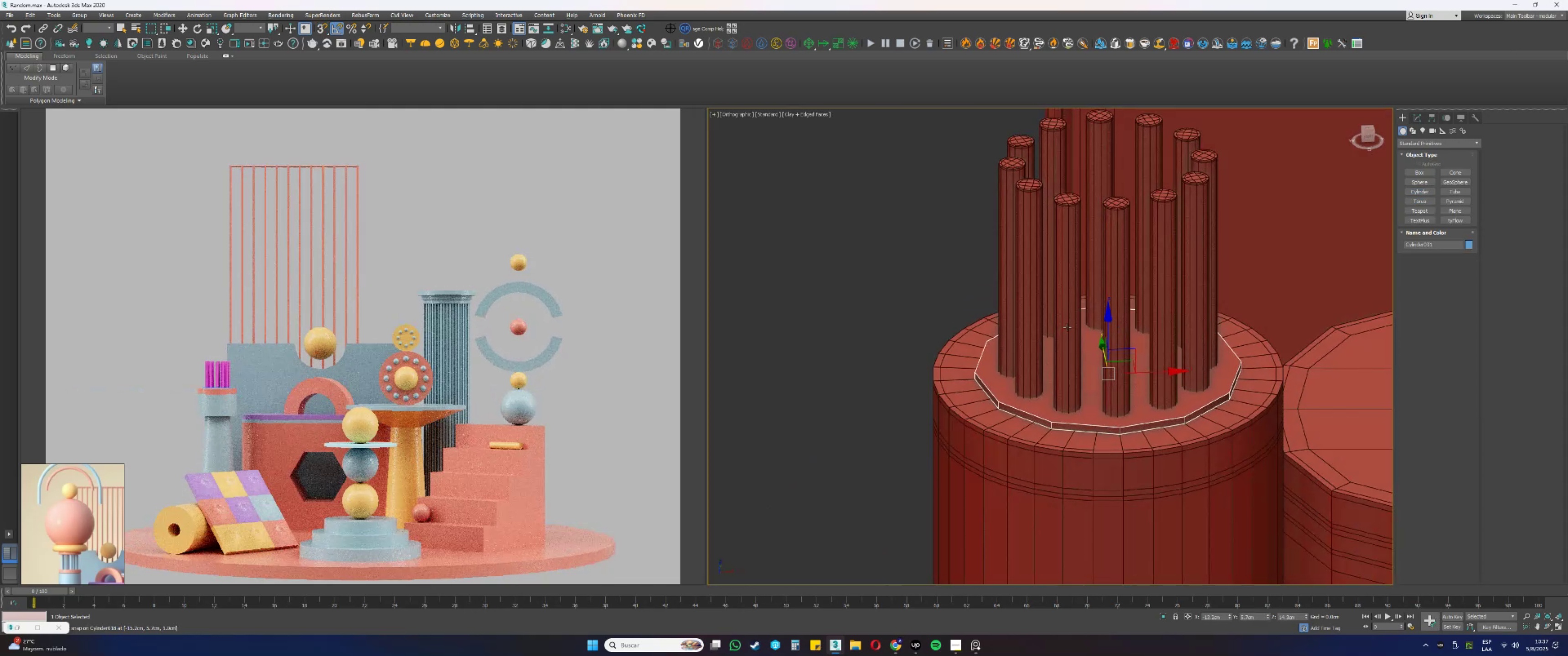 
scroll: coordinate [1089, 354], scroll_direction: up, amount: 1.0
 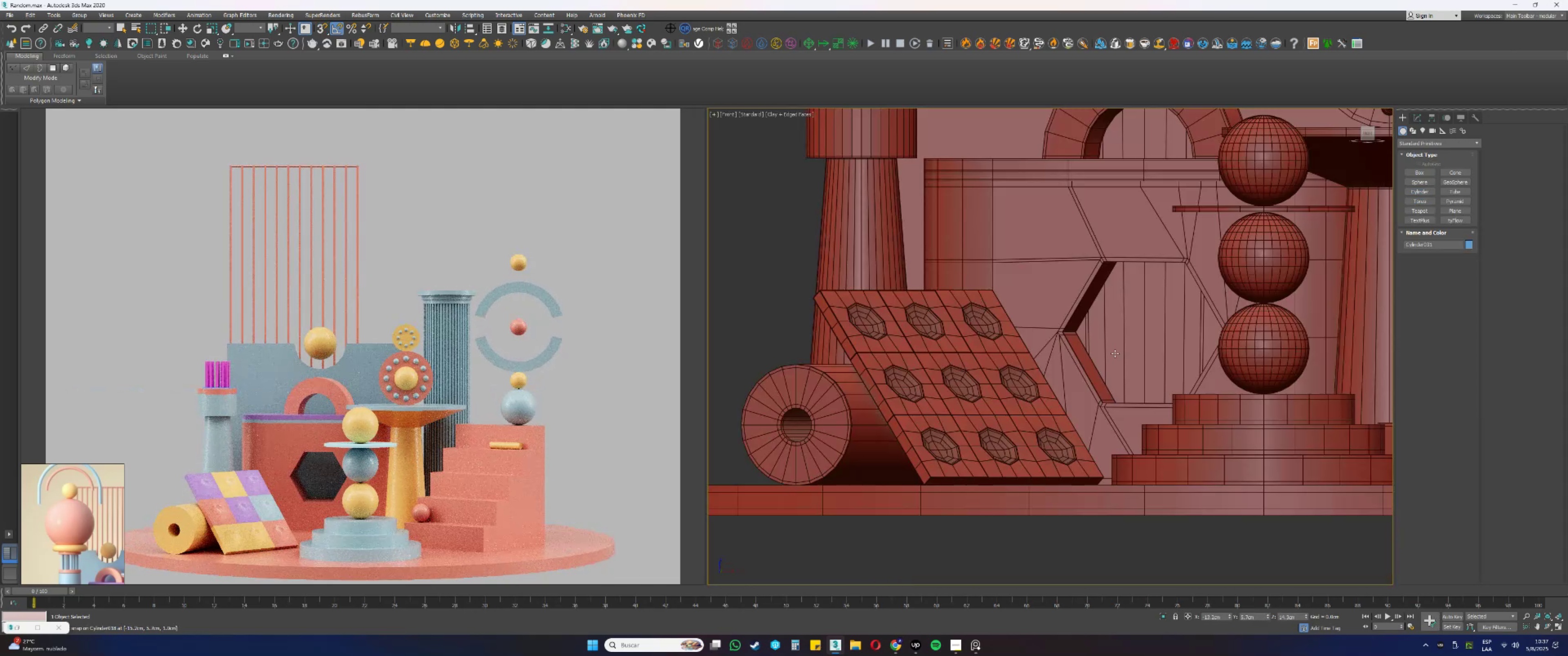 
scroll: coordinate [1061, 349], scroll_direction: down, amount: 3.0
 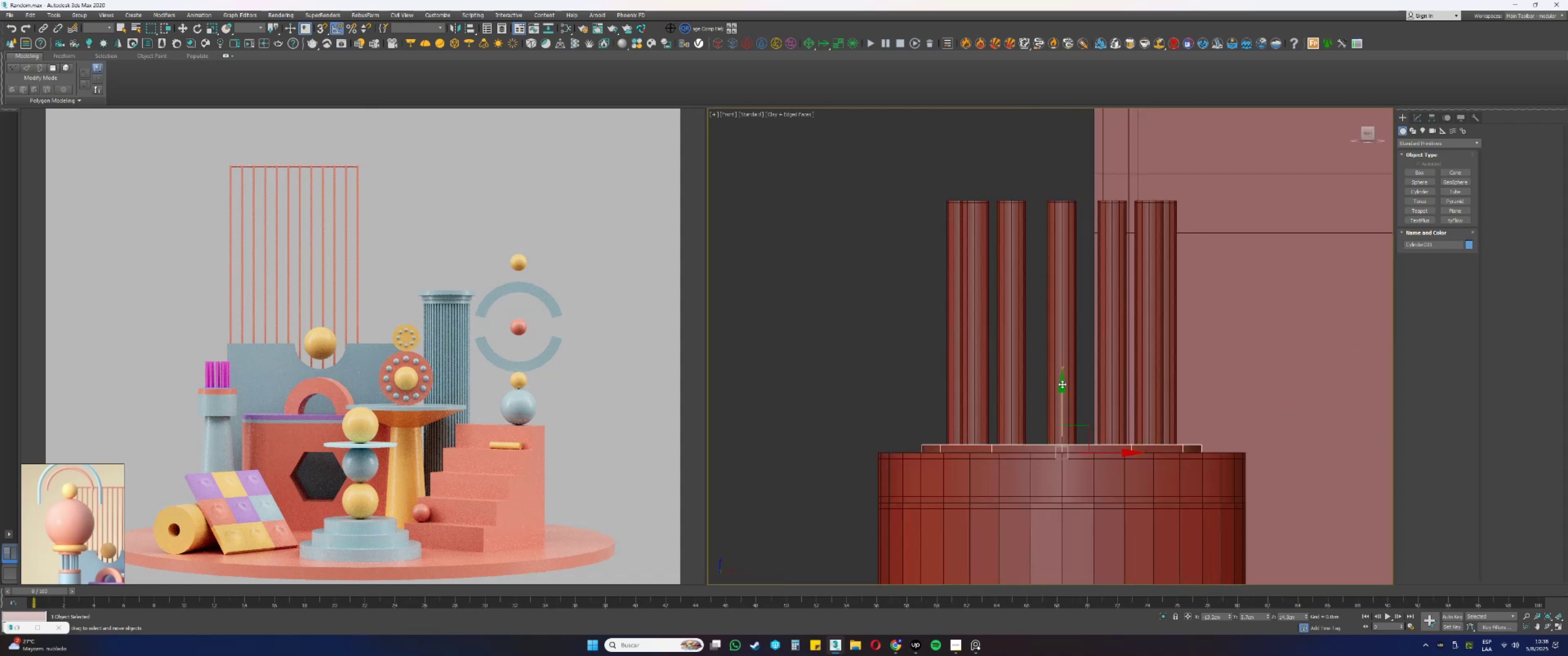 
left_click_drag(start_coordinate=[1062, 392], to_coordinate=[1015, 199])
 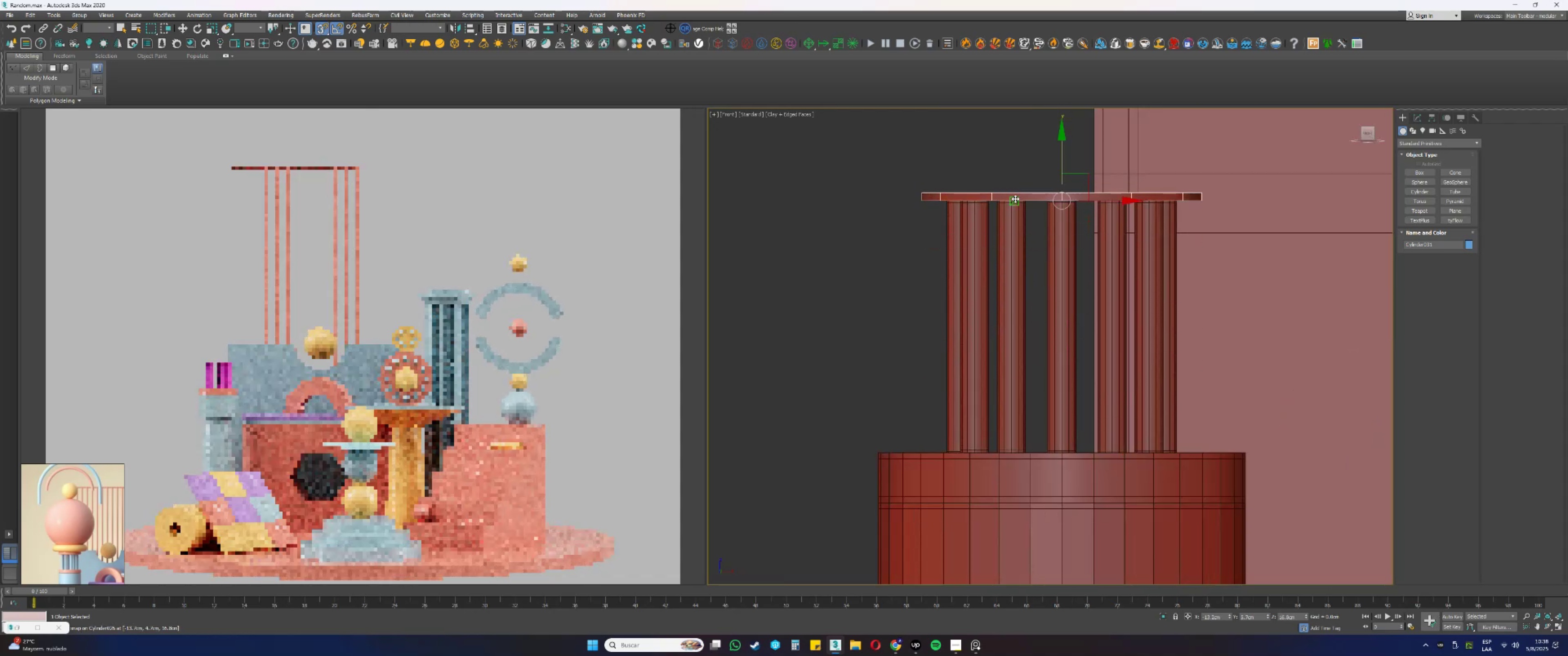 
scroll: coordinate [1018, 205], scroll_direction: none, amount: 0.0
 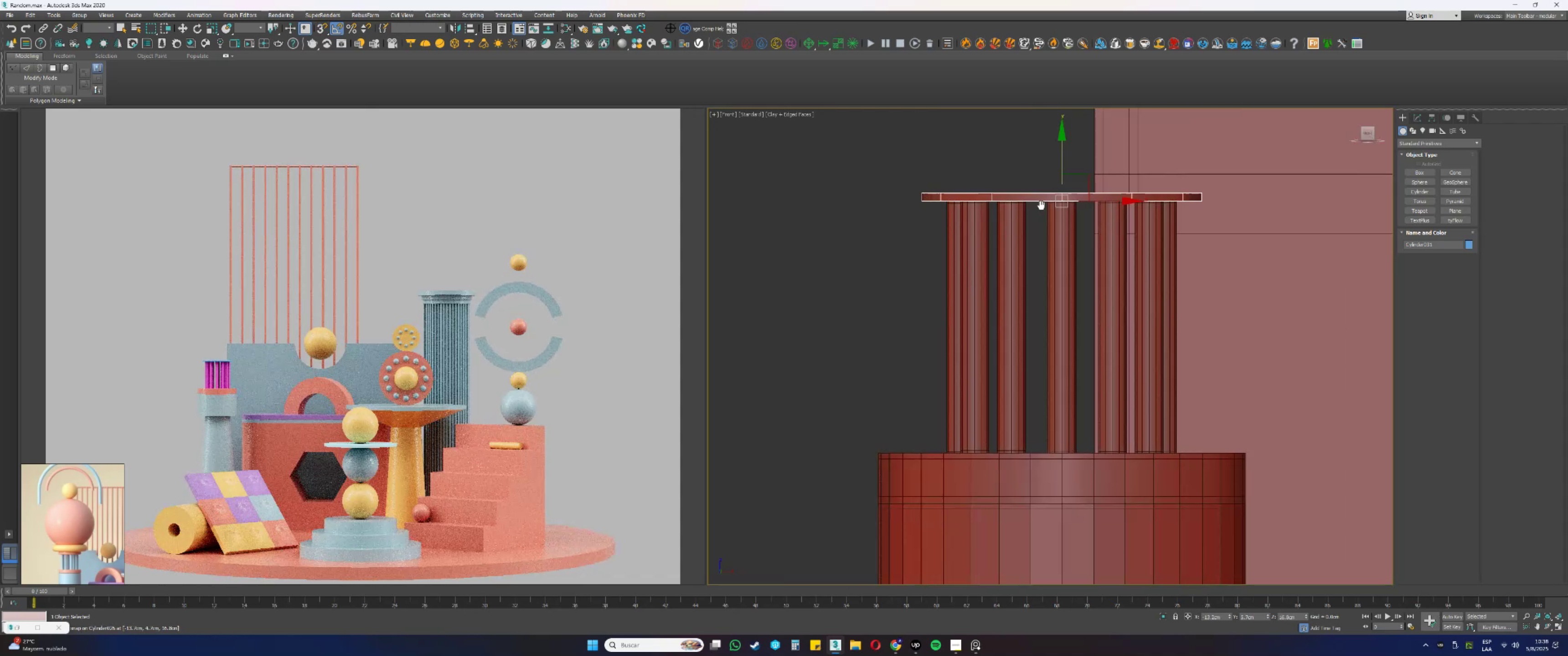 
scroll: coordinate [1060, 246], scroll_direction: up, amount: 1.0
 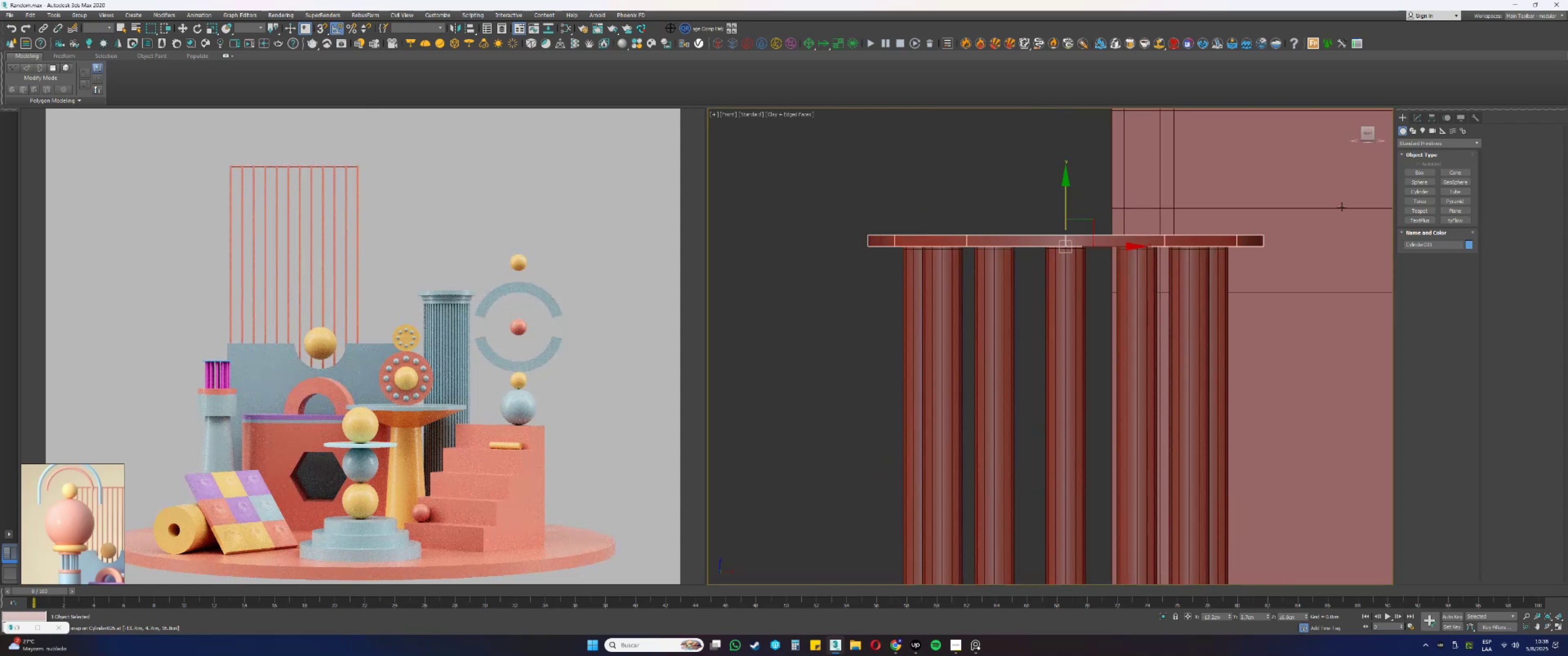 
left_click([1422, 116])
 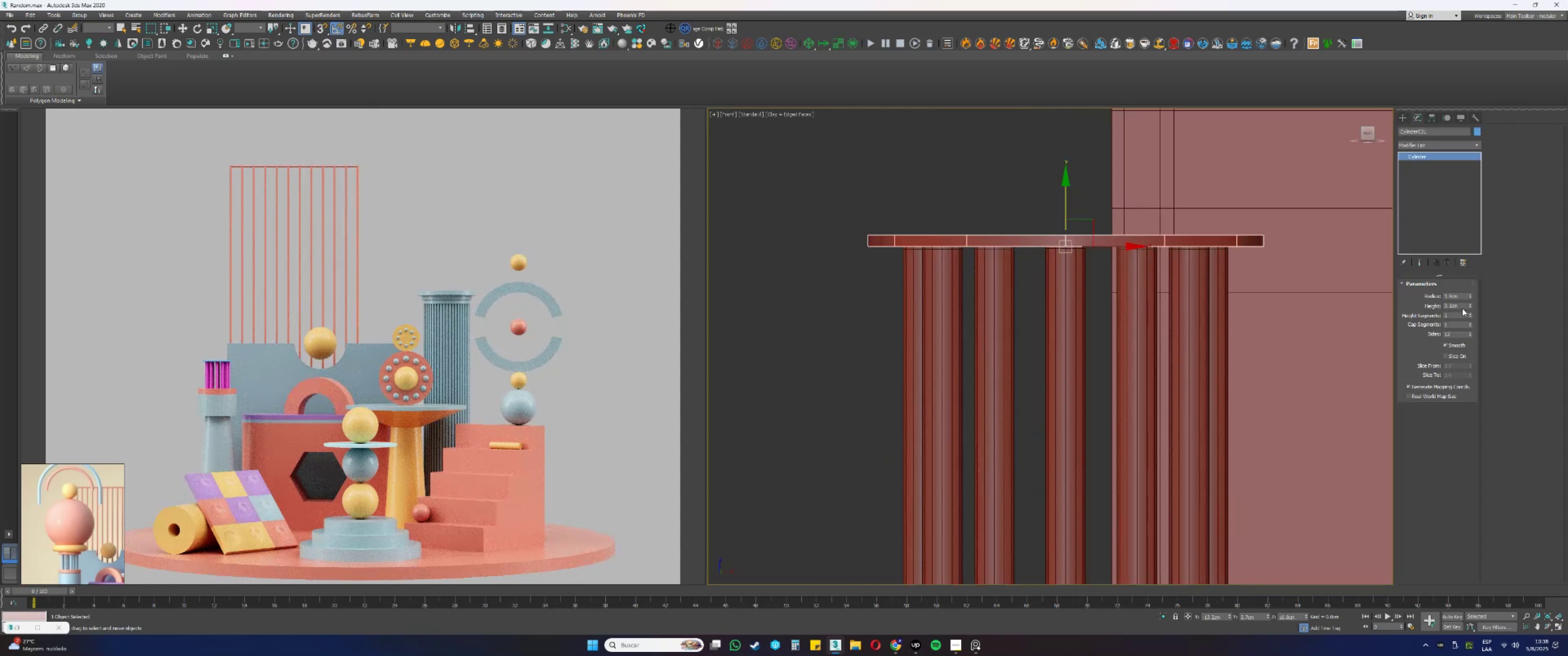 
left_click_drag(start_coordinate=[1460, 296], to_coordinate=[1422, 296])
 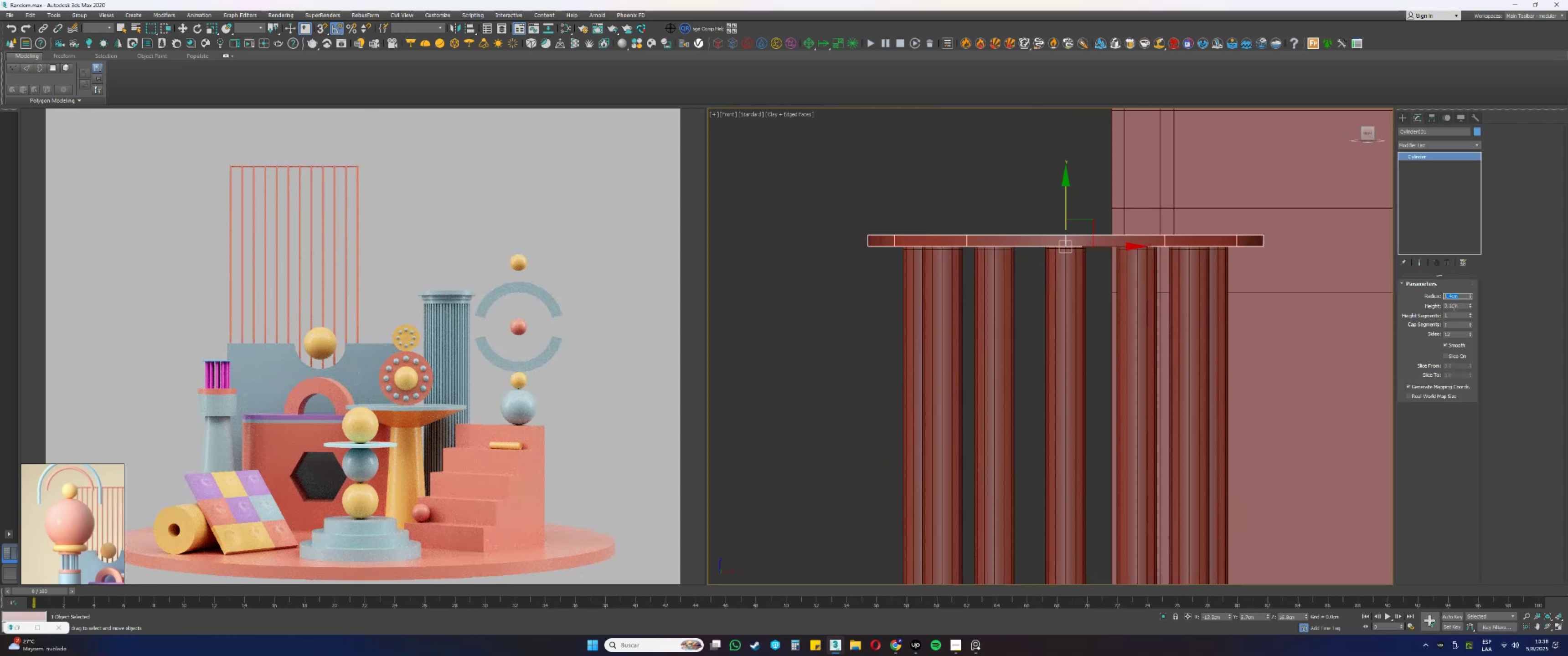 
left_click_drag(start_coordinate=[1462, 305], to_coordinate=[1404, 296])
 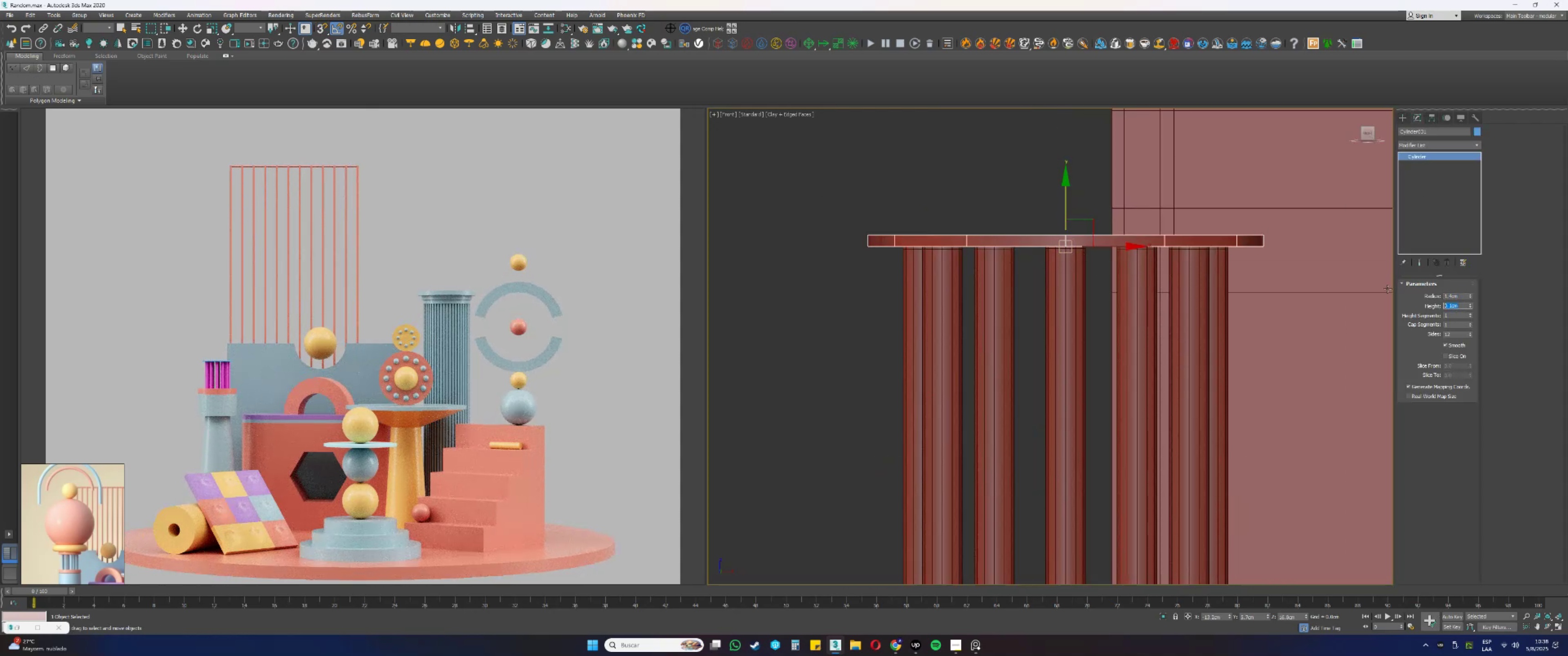 
key(NumpadDecimal)
 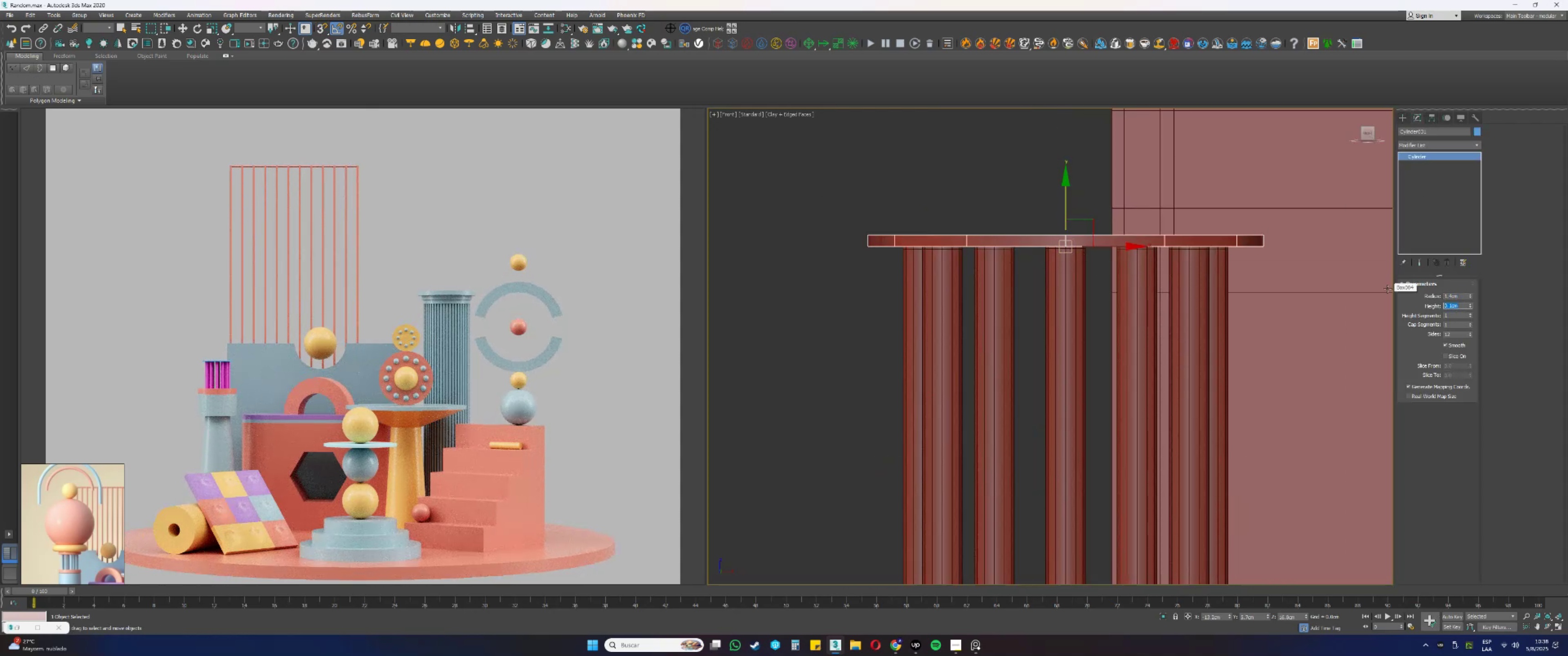 
key(Numpad2)
 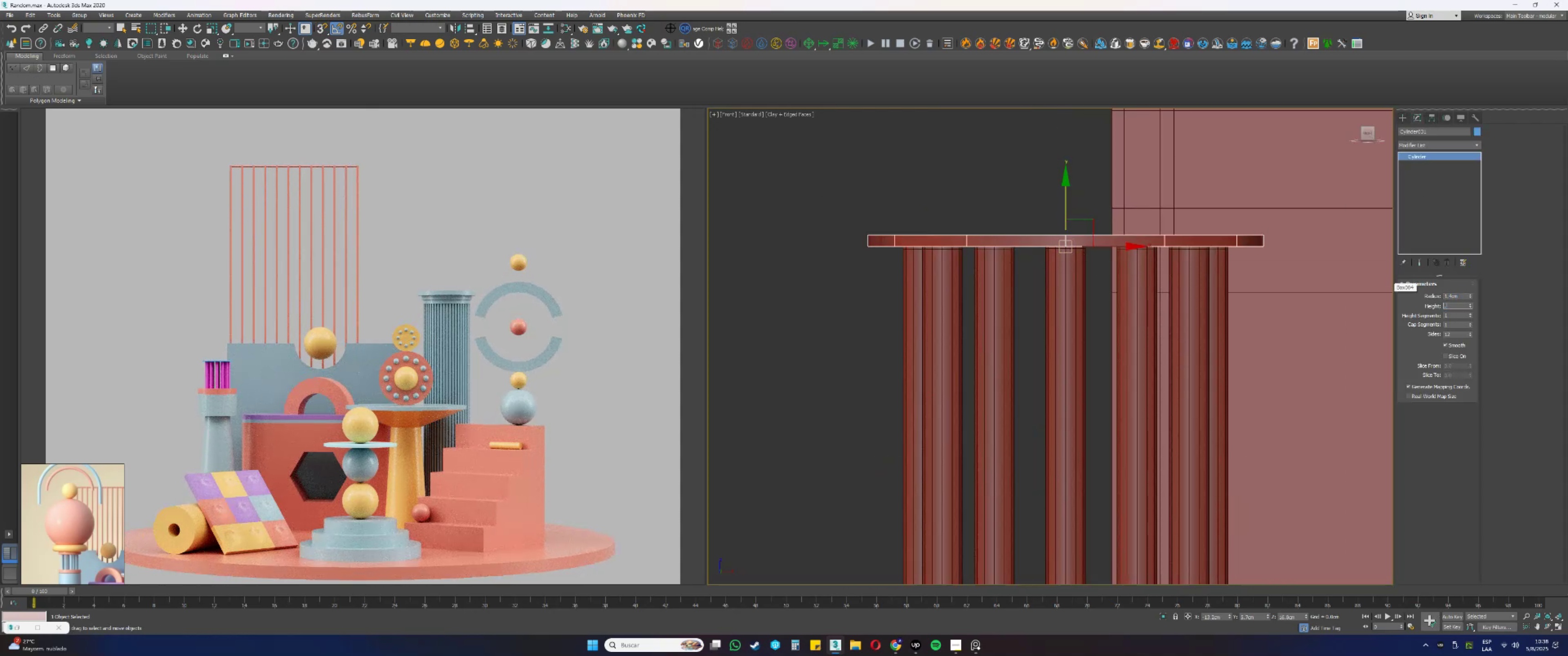 
key(NumpadEnter)
 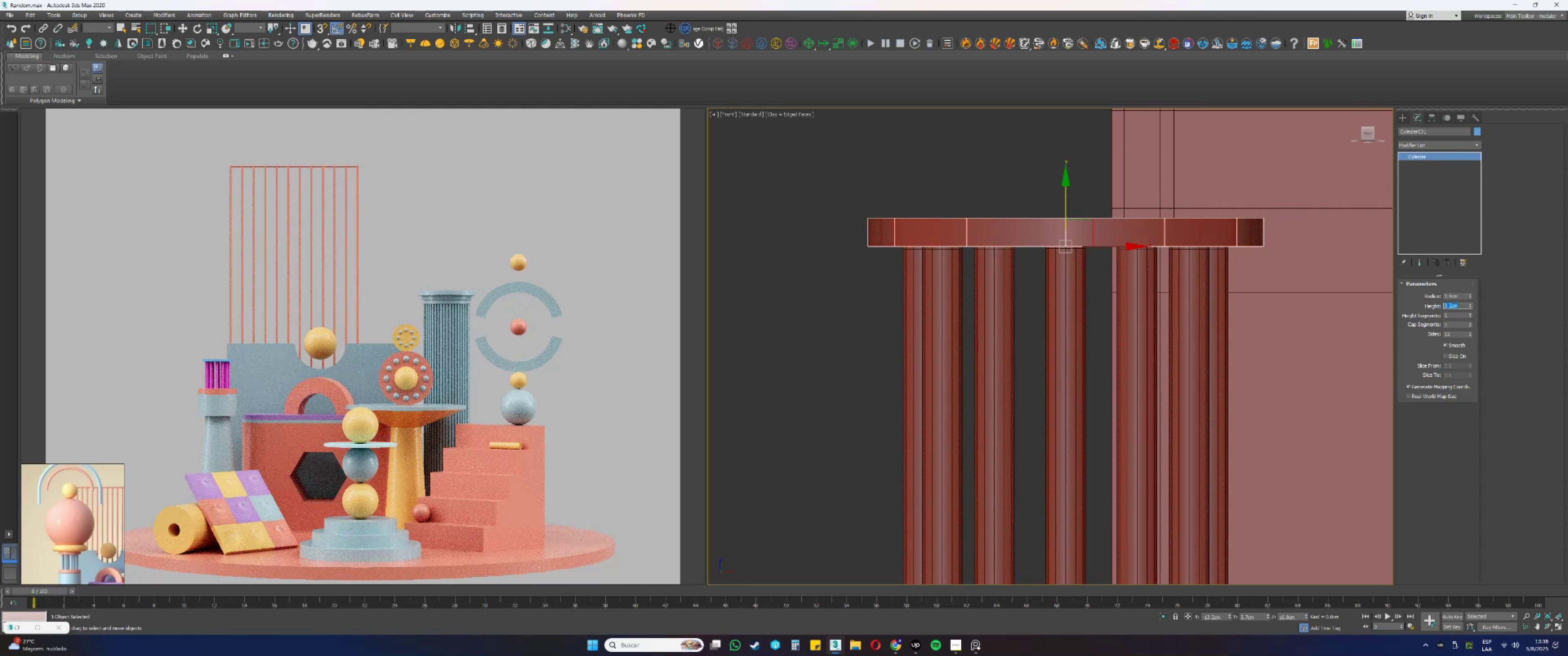 
key(NumpadDecimal)
 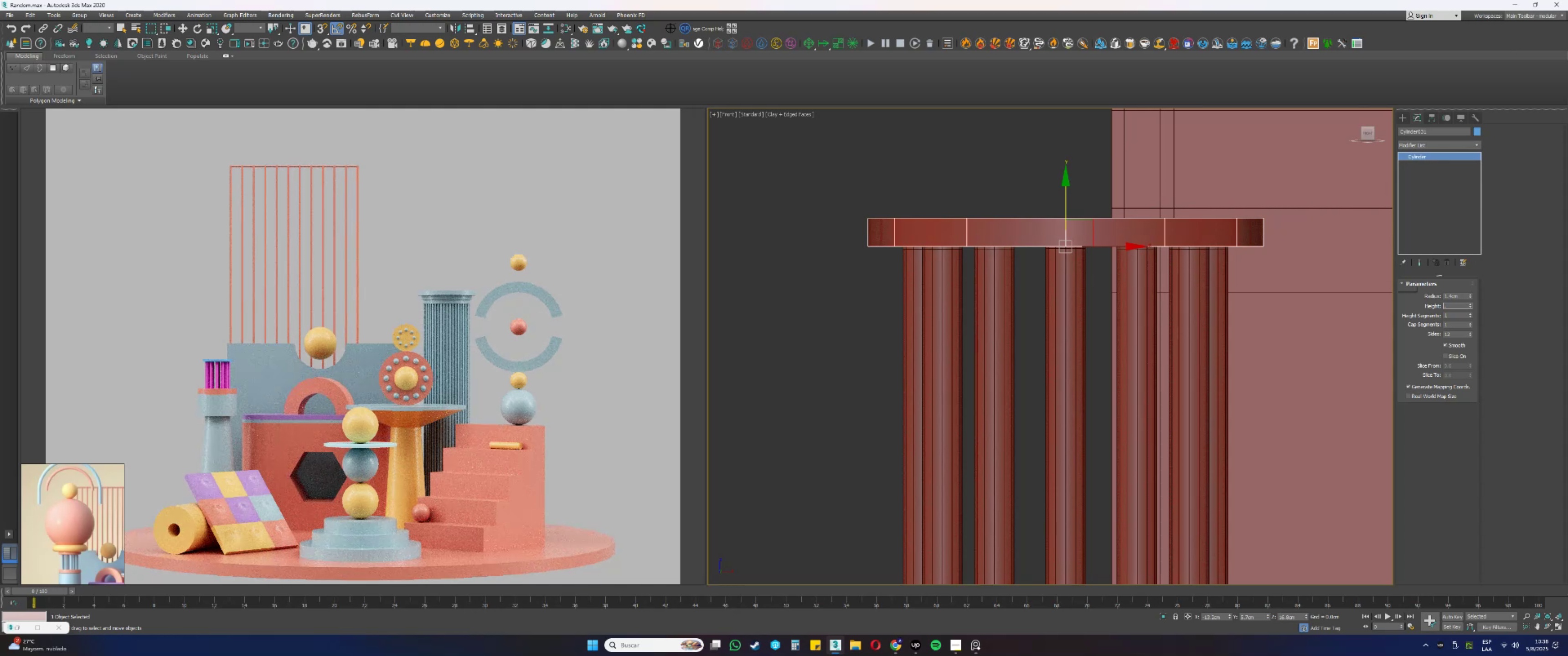 
key(Numpad3)
 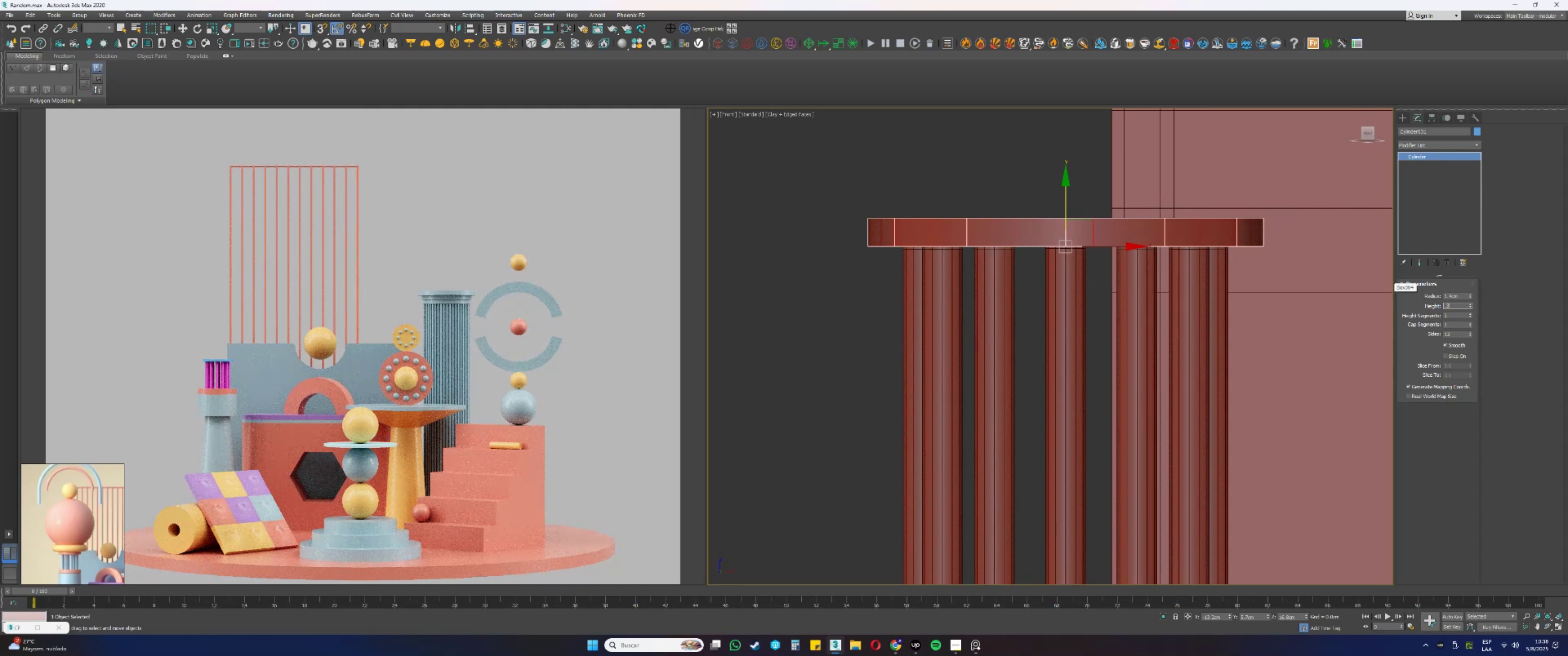 
key(NumpadEnter)
 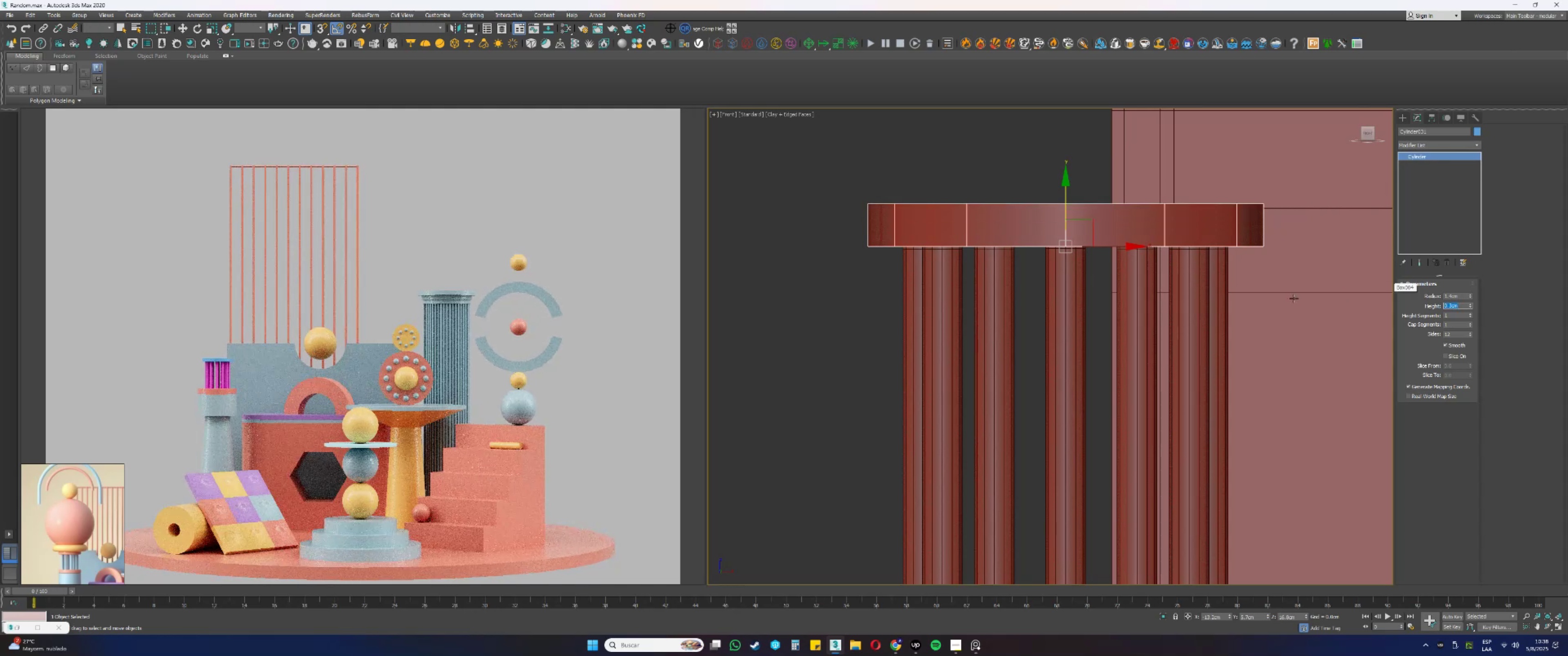 
scroll: coordinate [1116, 256], scroll_direction: down, amount: 1.0
 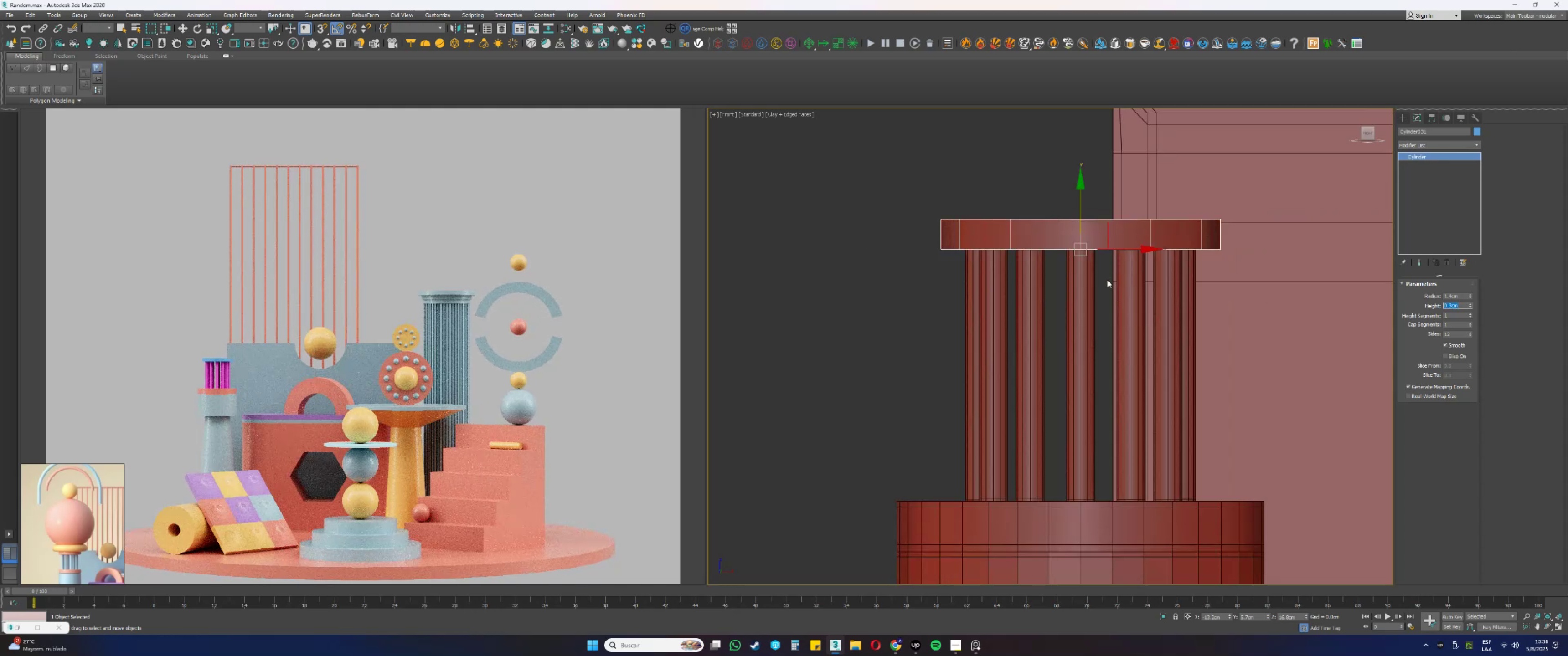 
hold_key(key=AltLeft, duration=0.92)
 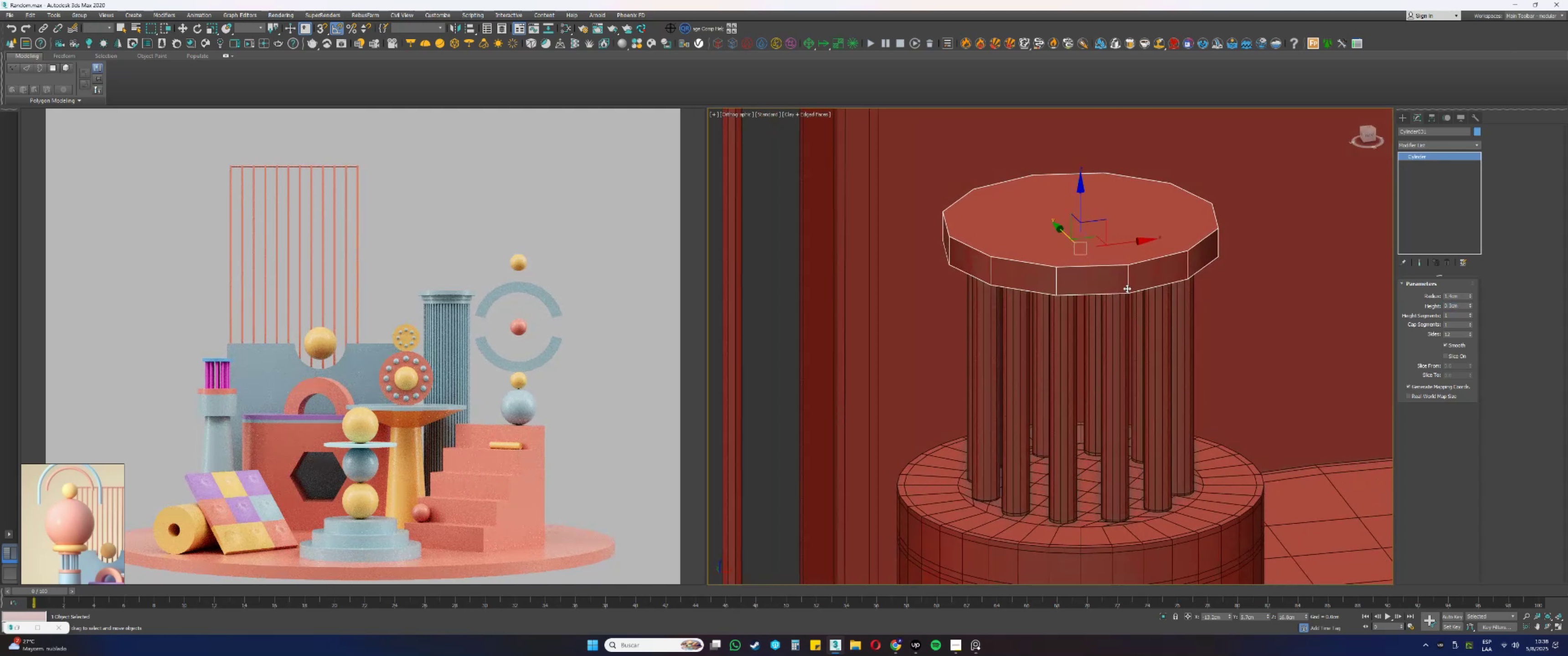 
type(tz[F3][F3])
 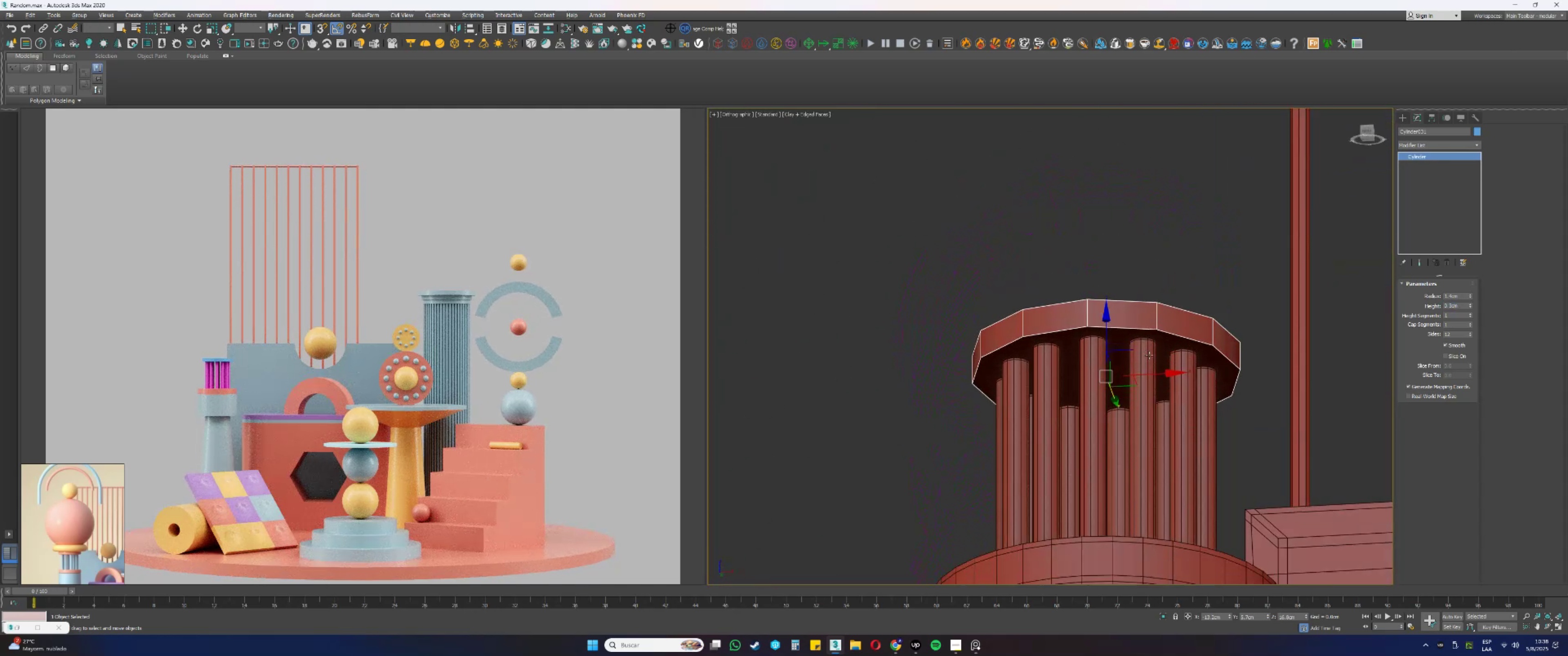 
scroll: coordinate [1126, 288], scroll_direction: down, amount: 1.0
 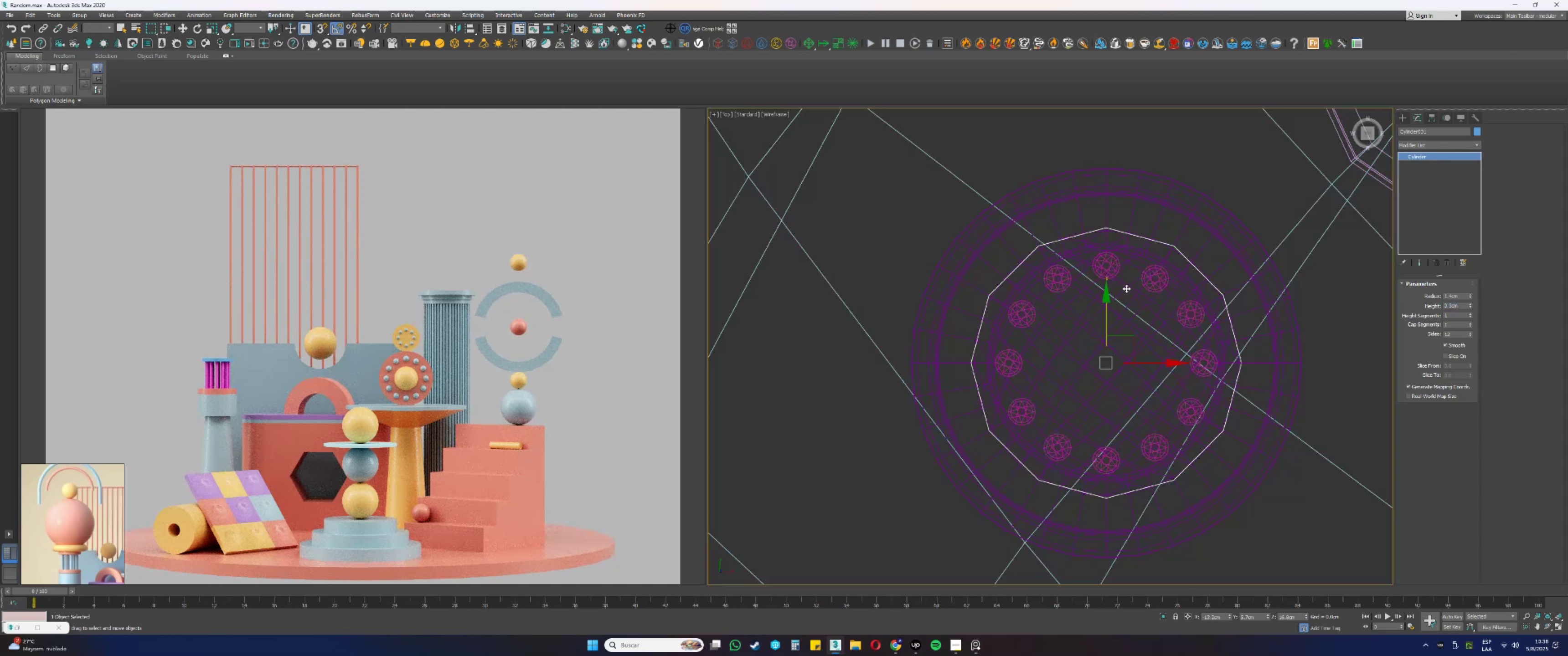 
hold_key(key=AltLeft, duration=0.46)
 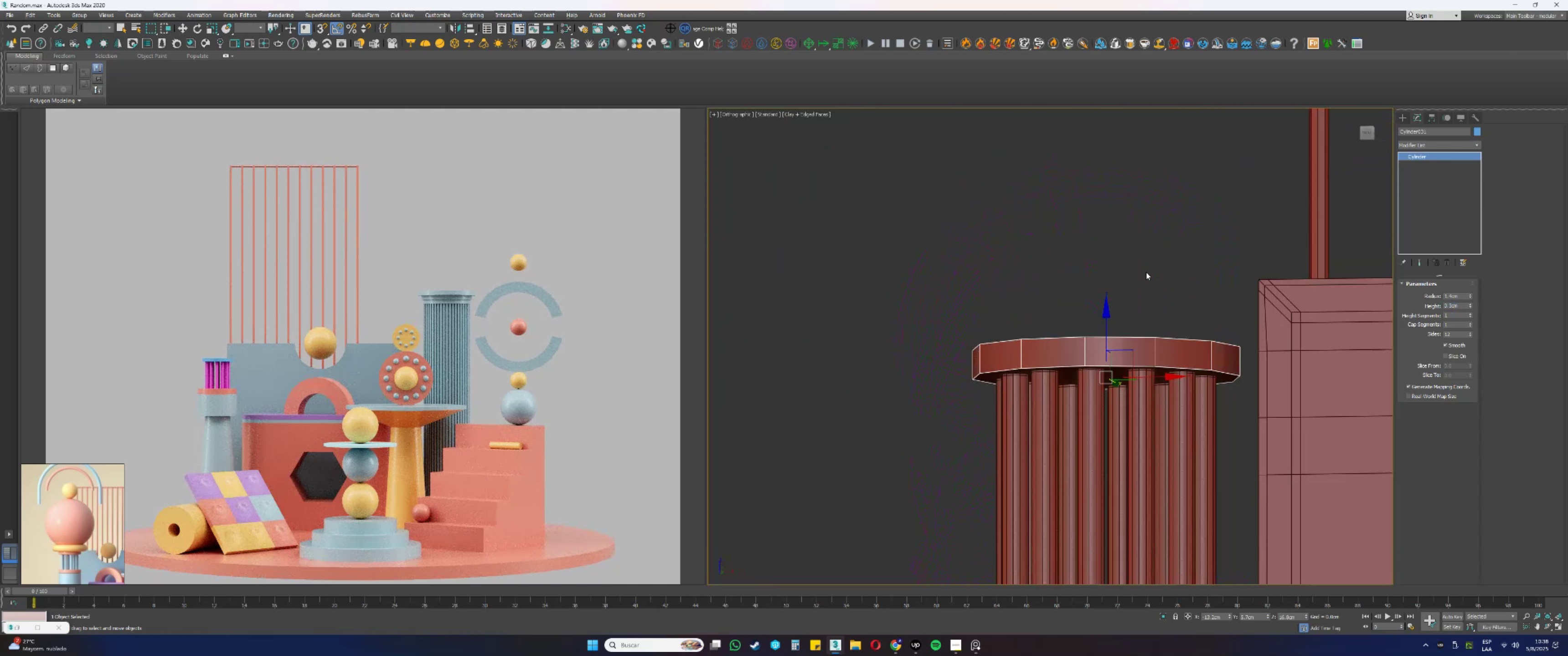 
key(Alt+AltLeft)
 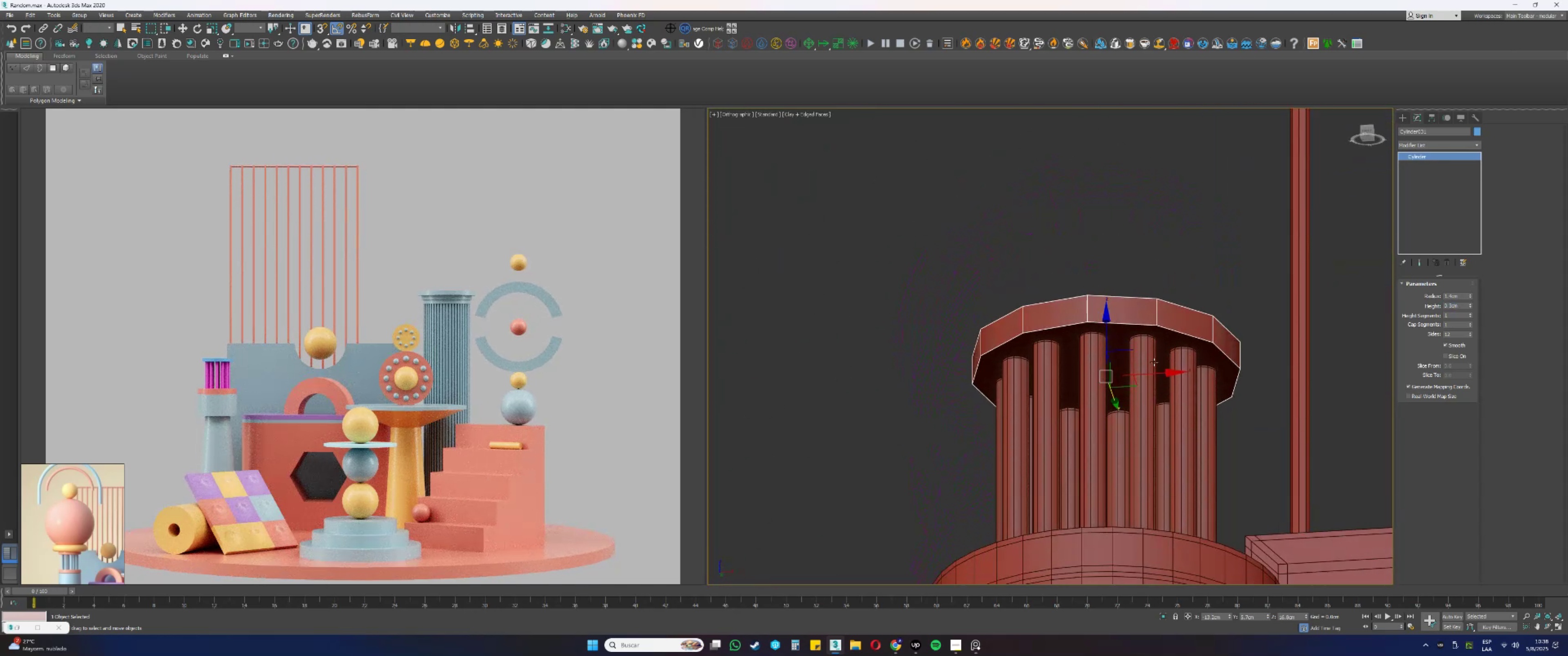 
key(Alt+AltLeft)
 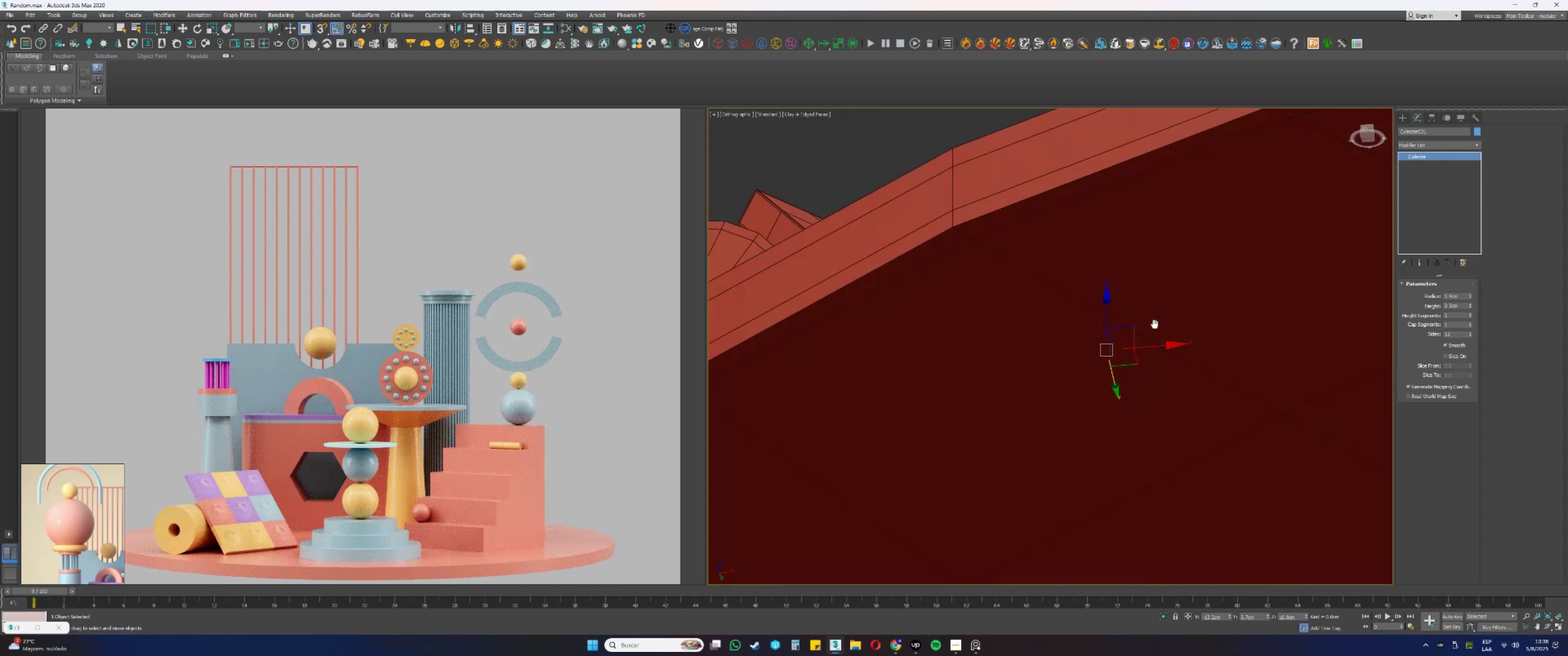 
hold_key(key=AltLeft, duration=0.39)
 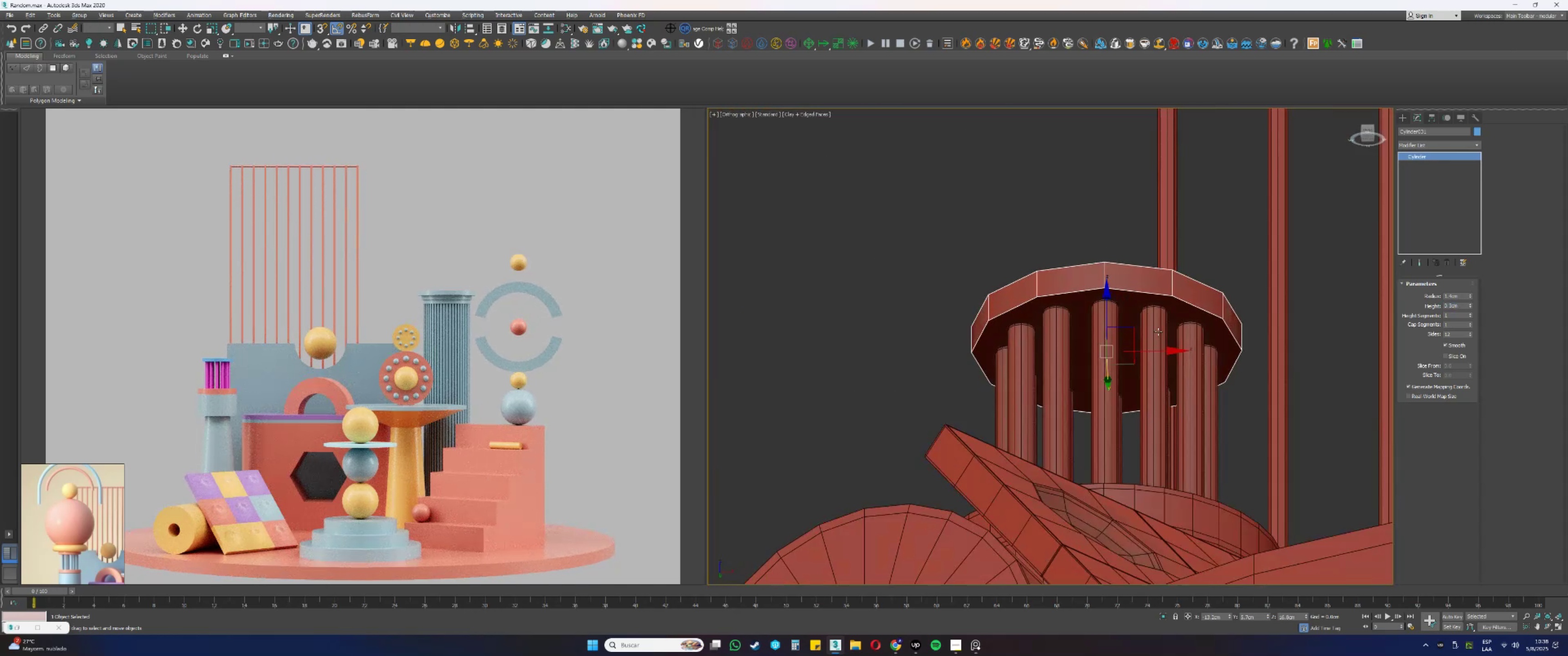 
scroll: coordinate [1148, 312], scroll_direction: up, amount: 2.0
 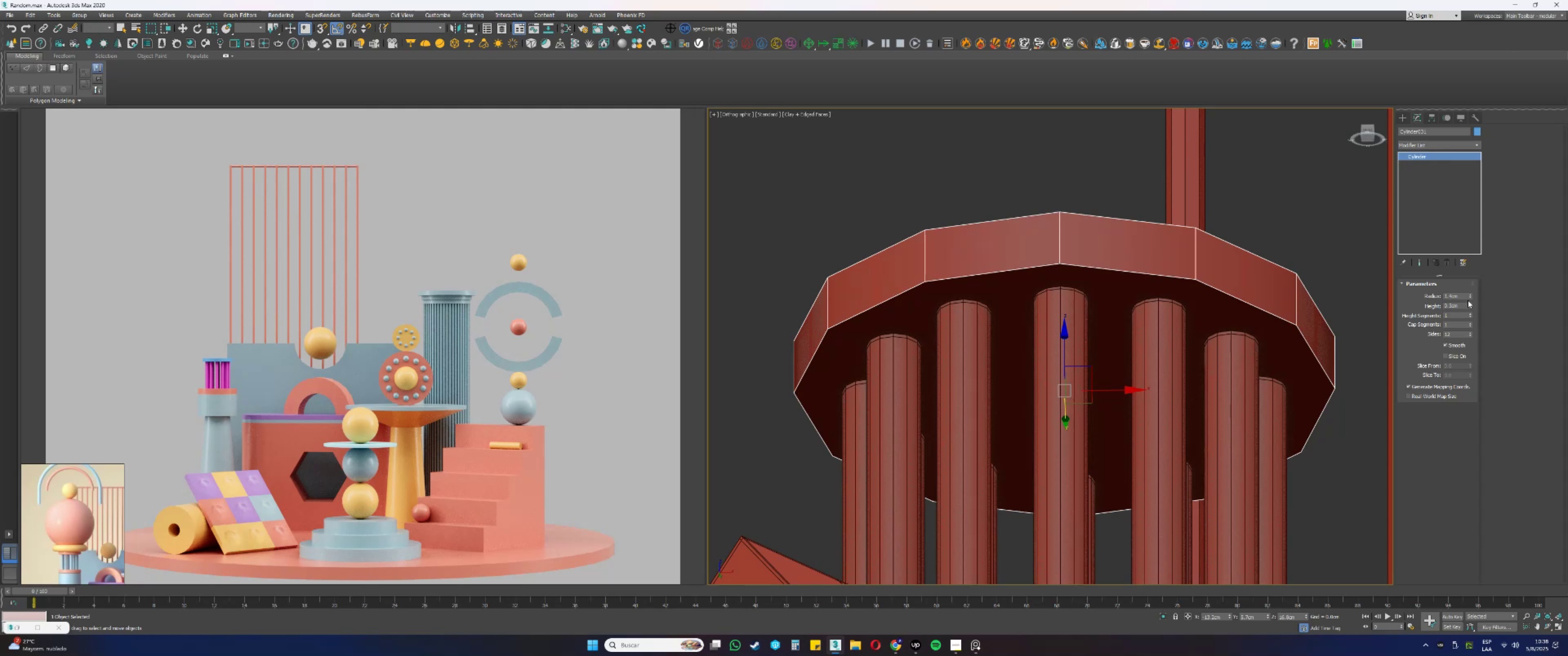 
left_click_drag(start_coordinate=[1461, 294], to_coordinate=[1425, 291])
 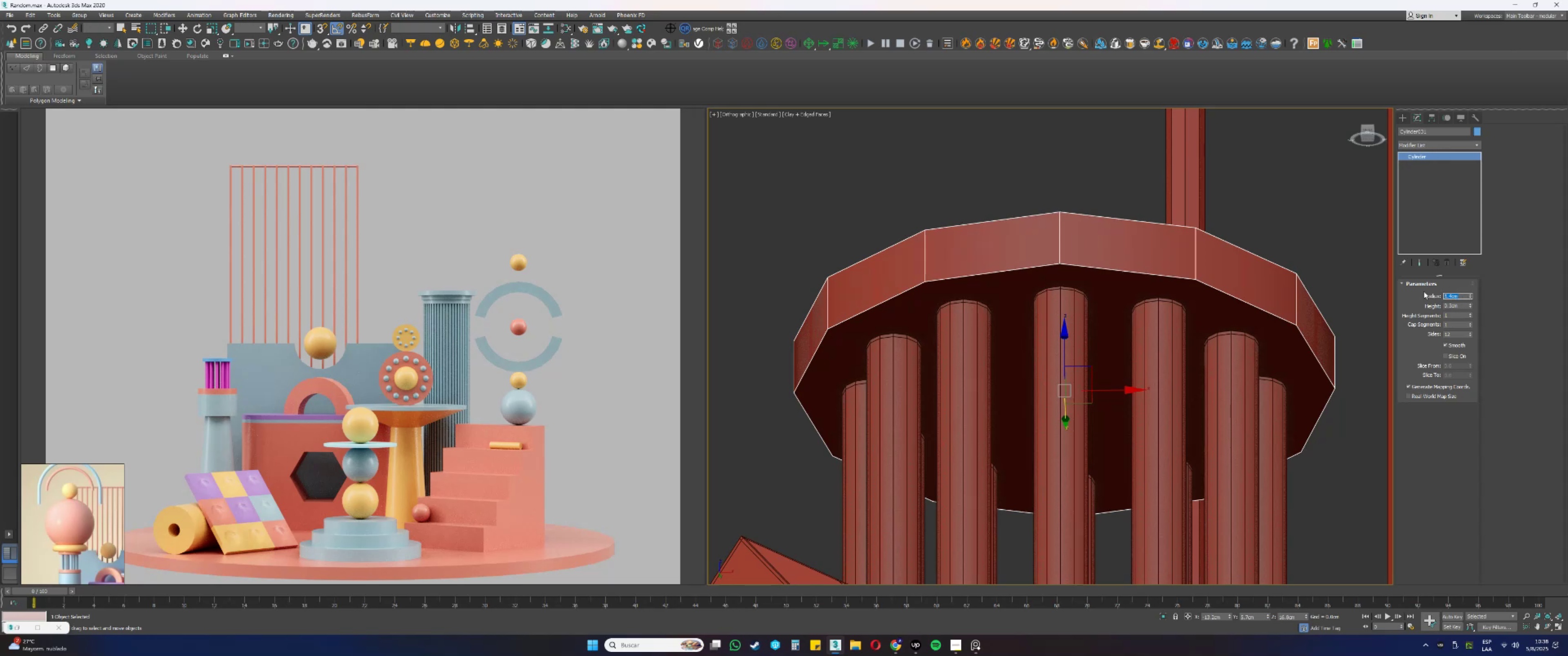 
key(Numpad1)
 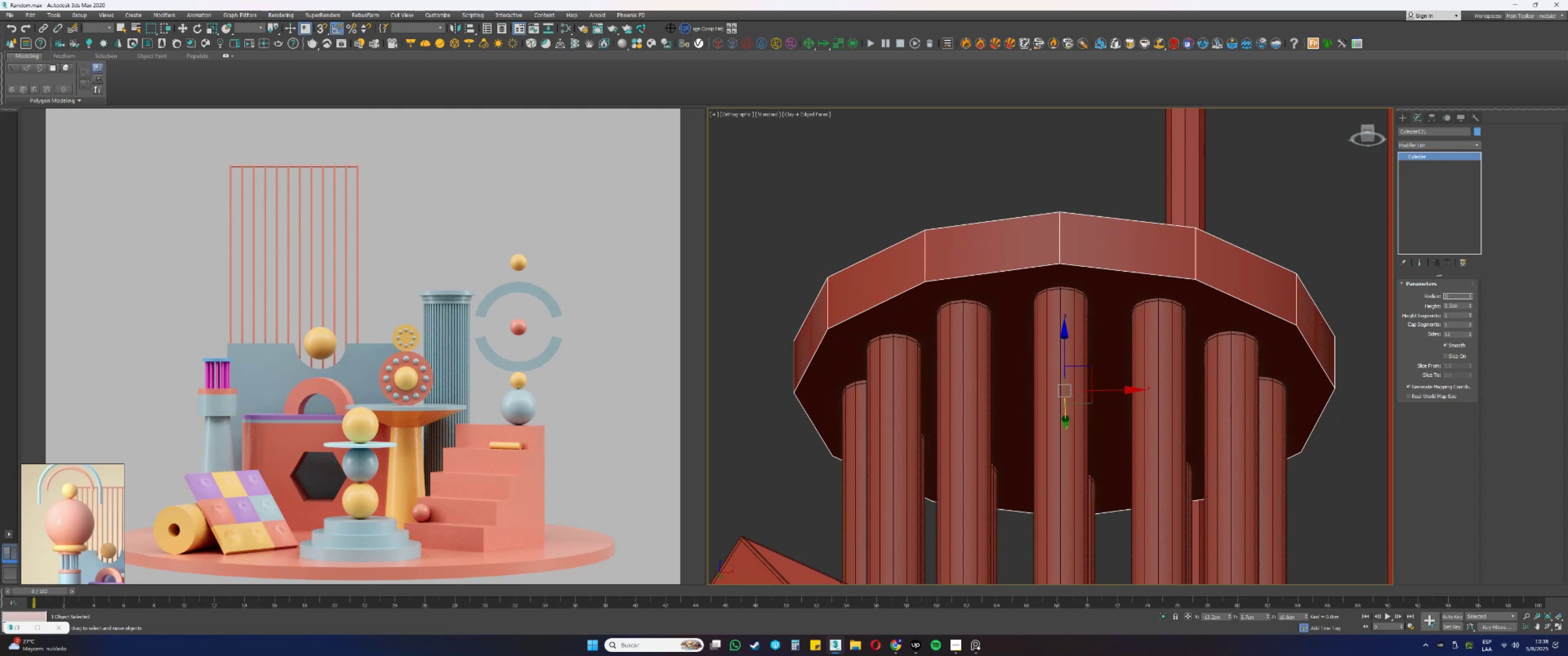 
key(NumpadDecimal)
 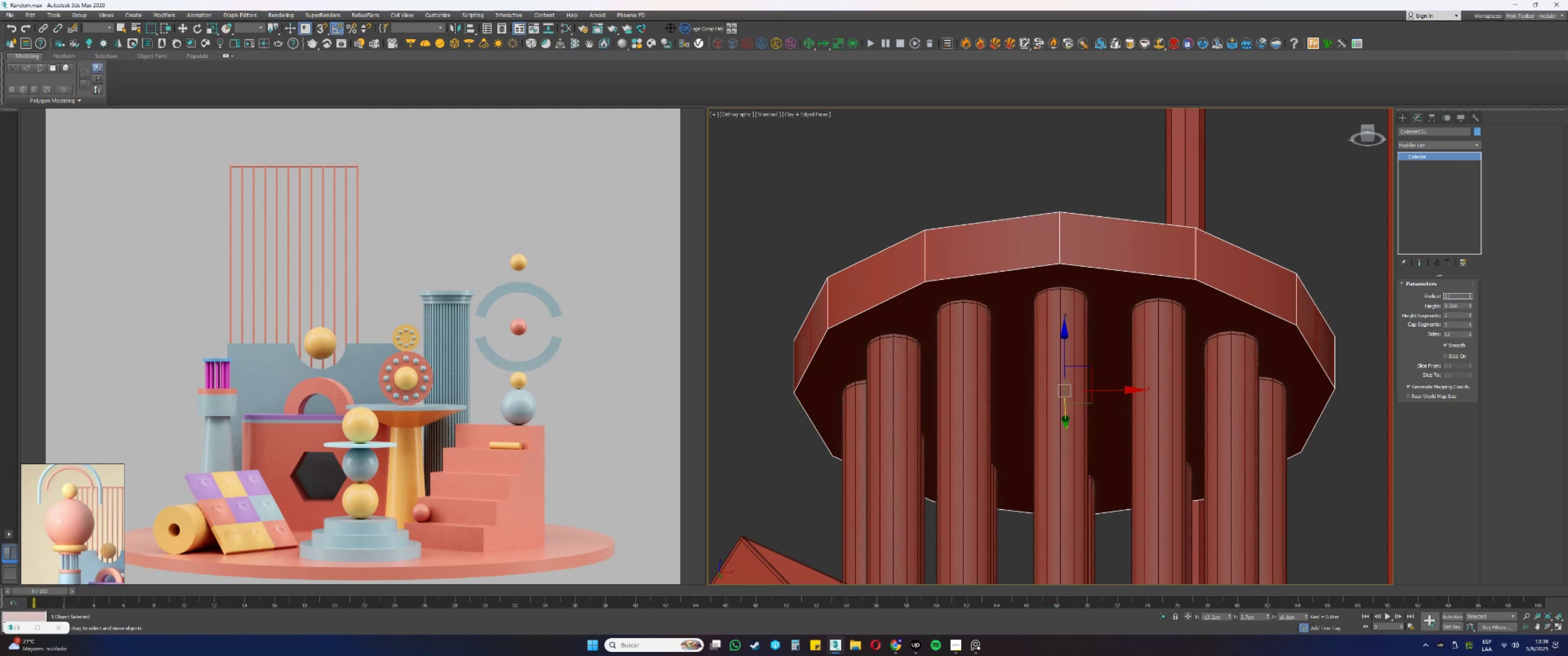 
key(Numpad5)
 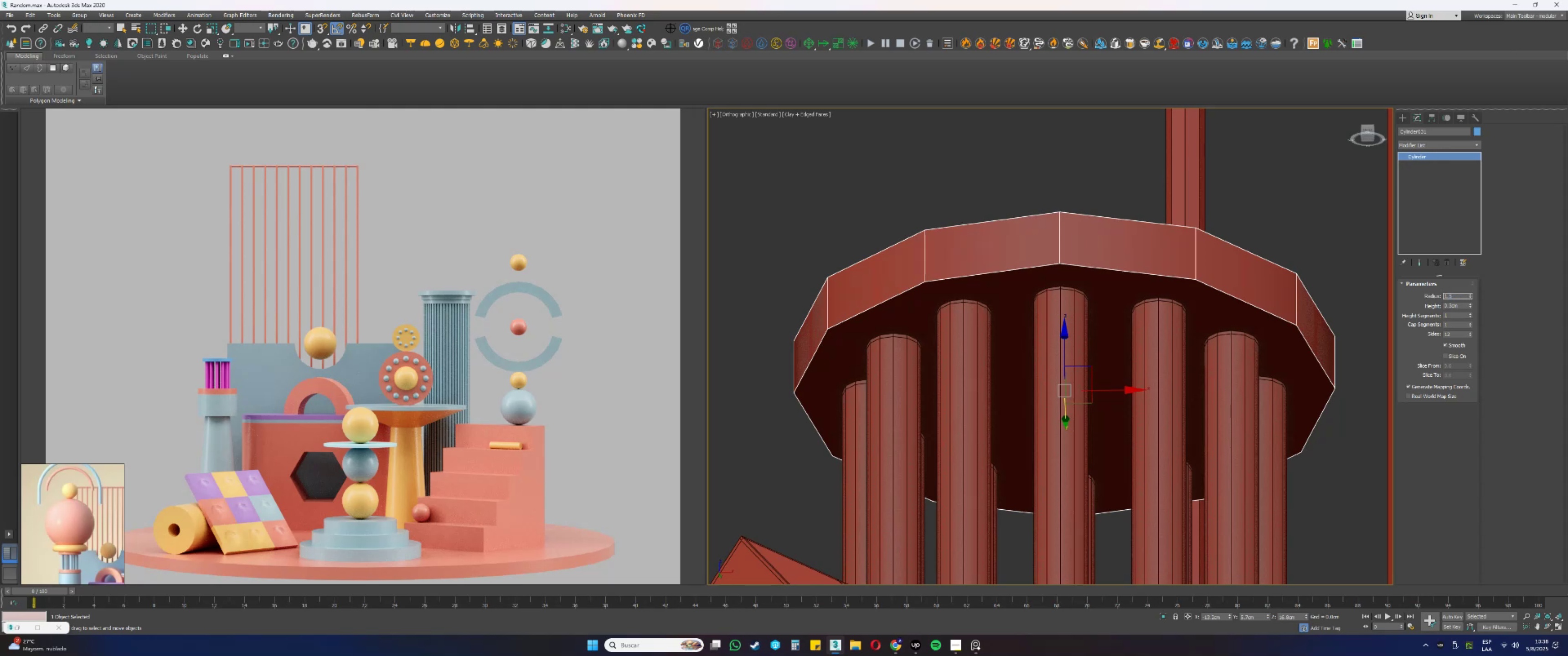 
key(NumpadEnter)
 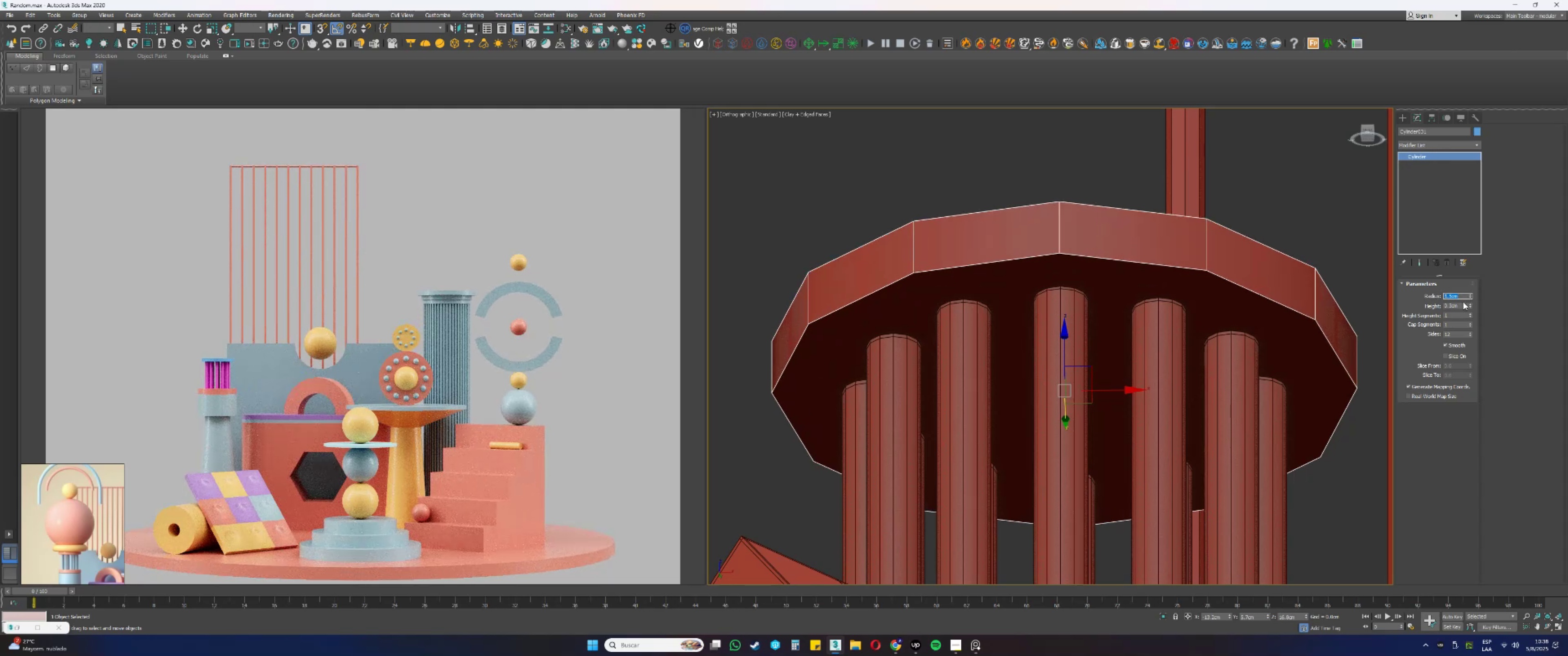 
wait(8.92)
 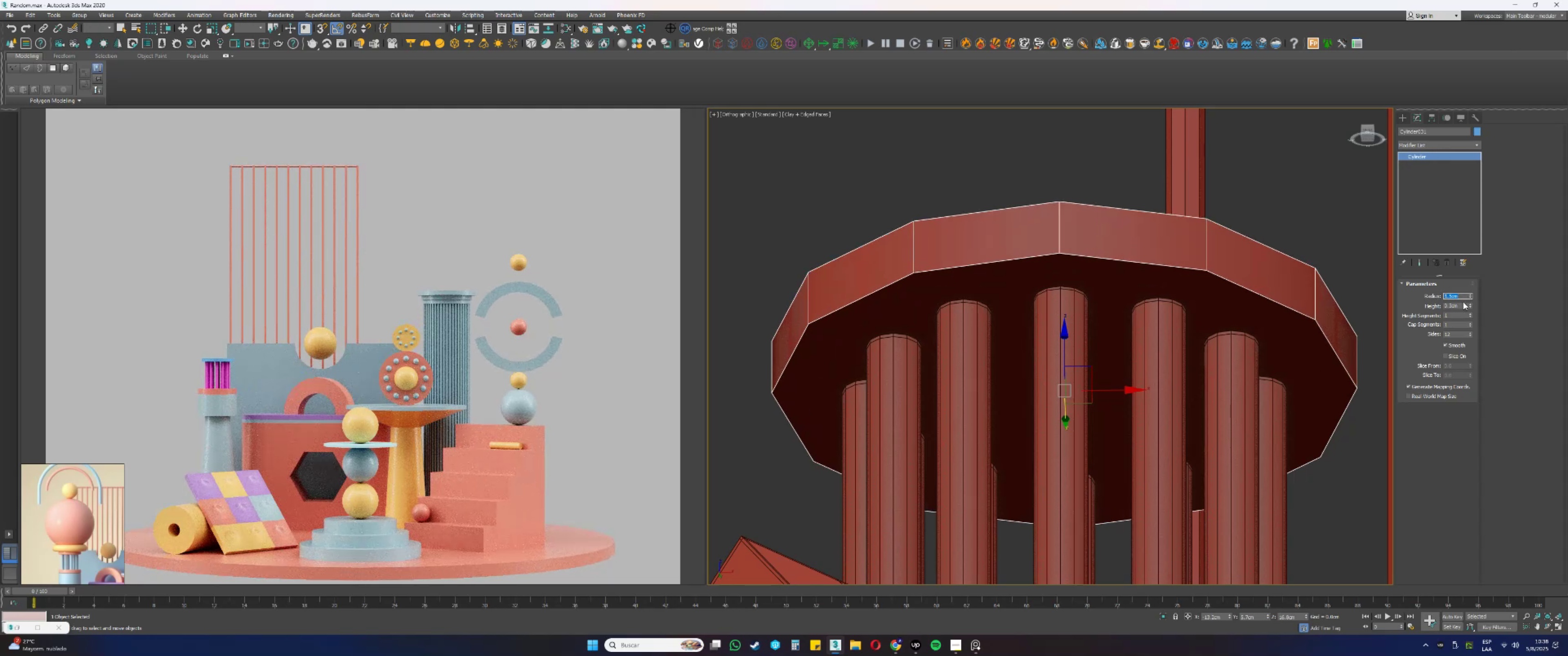 
left_click([1422, 148])
 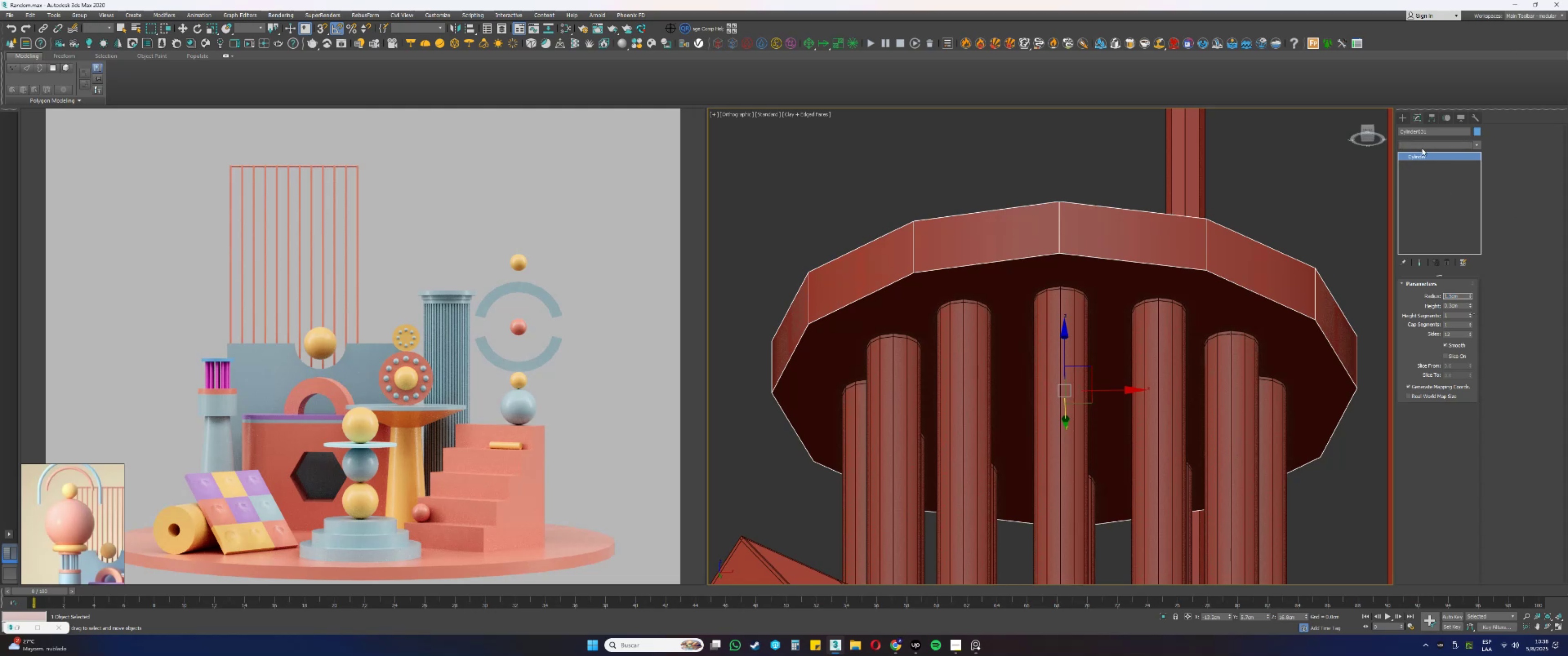 
key(E)
 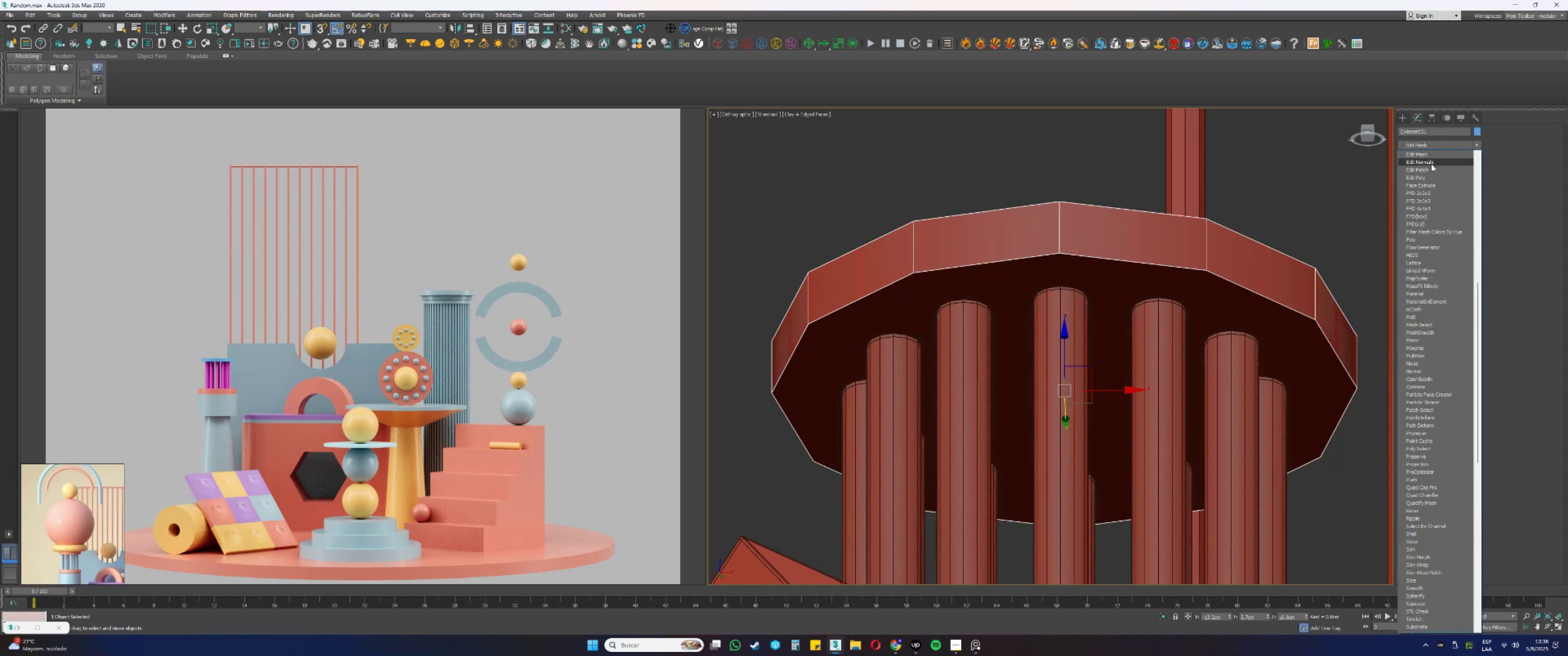 
left_click([1413, 179])
 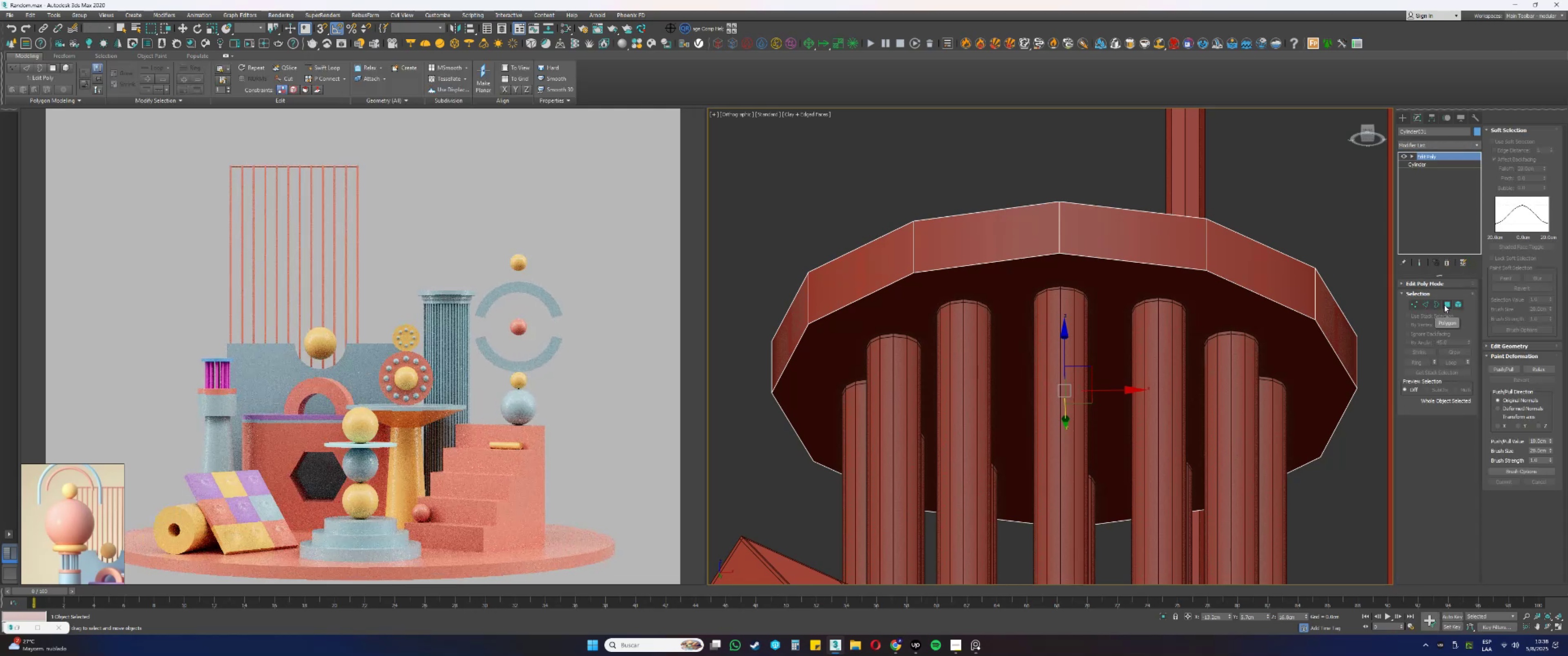 
double_click([1276, 347])
 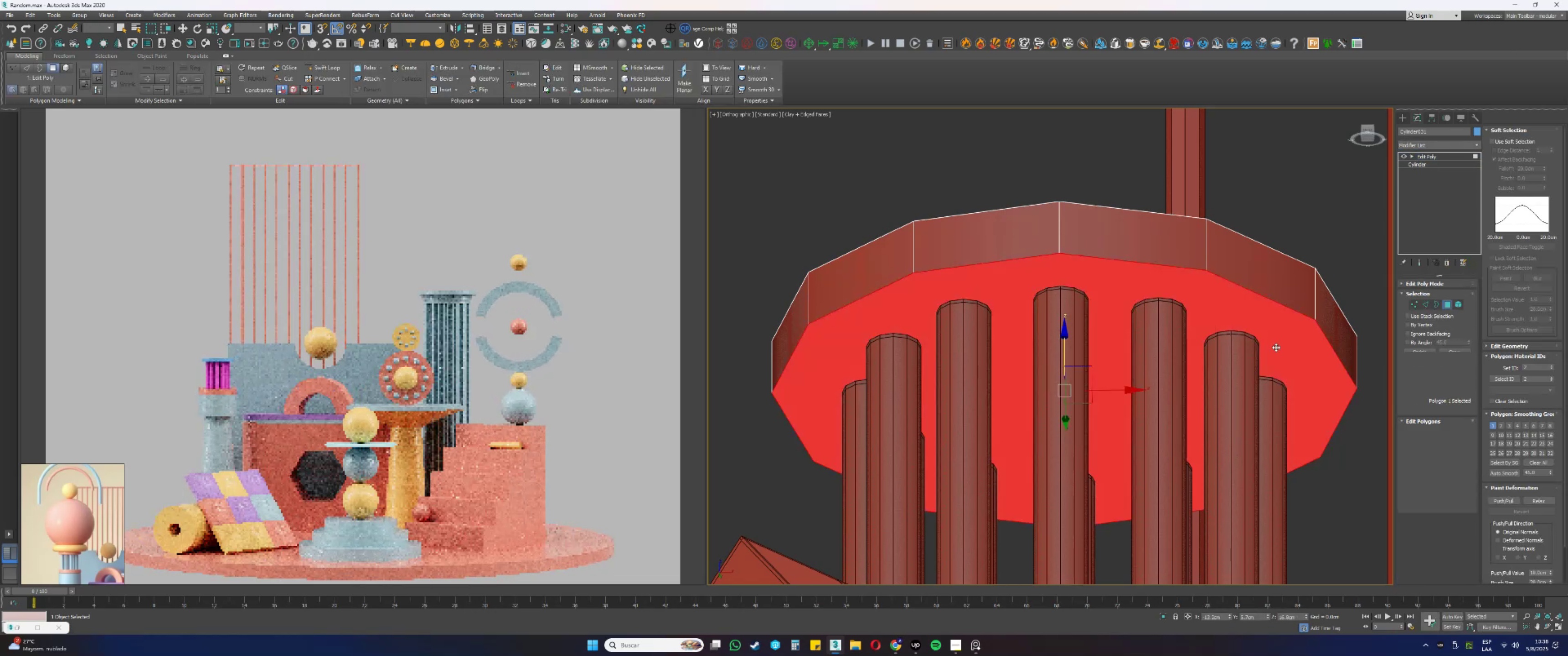 
hold_key(key=AltLeft, duration=0.47)
 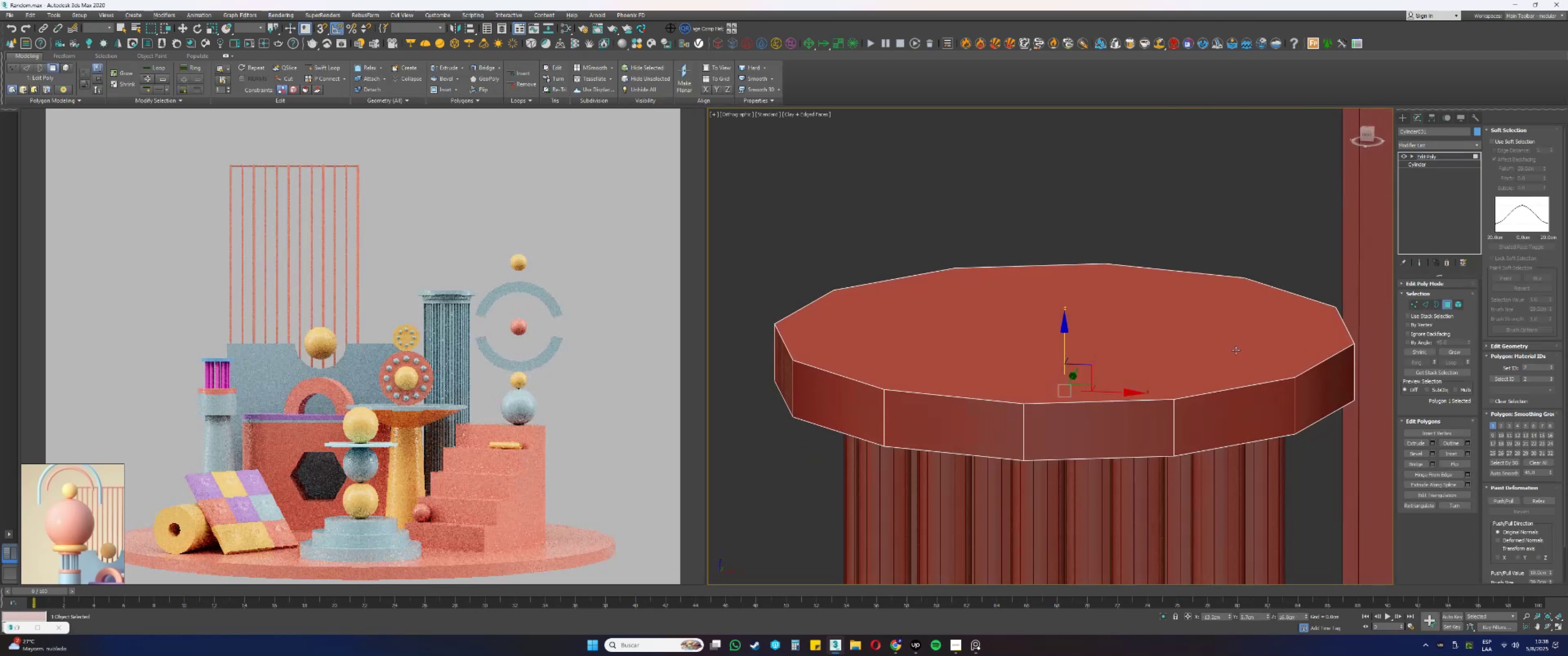 
key(Control+ControlLeft)
 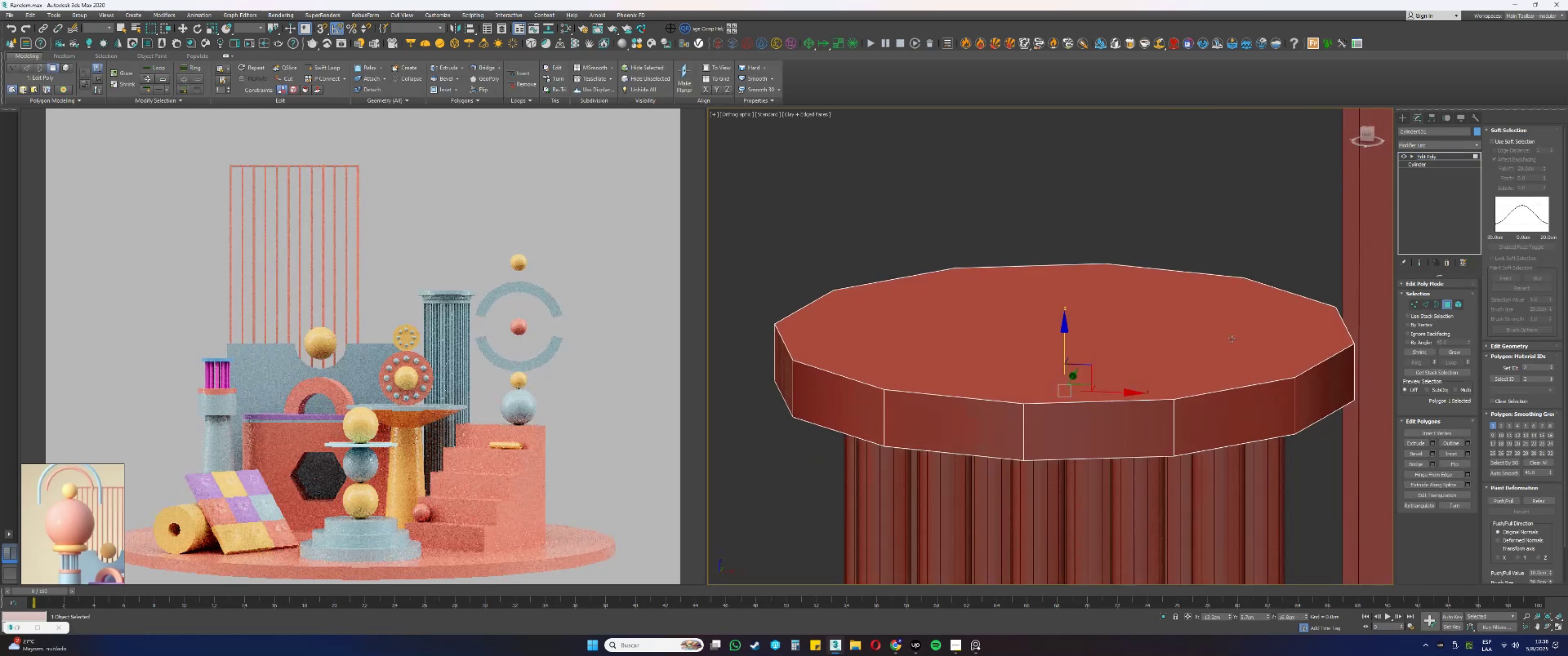 
left_click([1230, 338])
 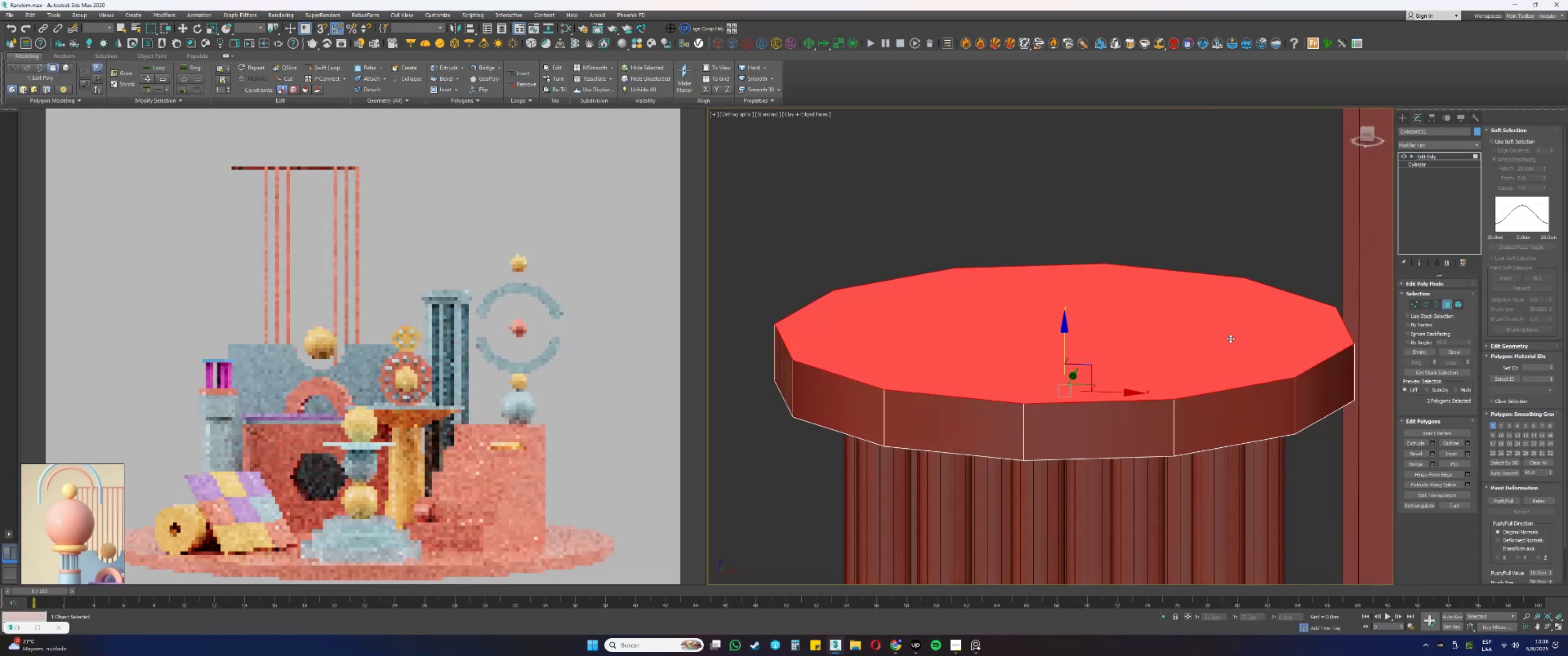 
key(Alt+AltLeft)
 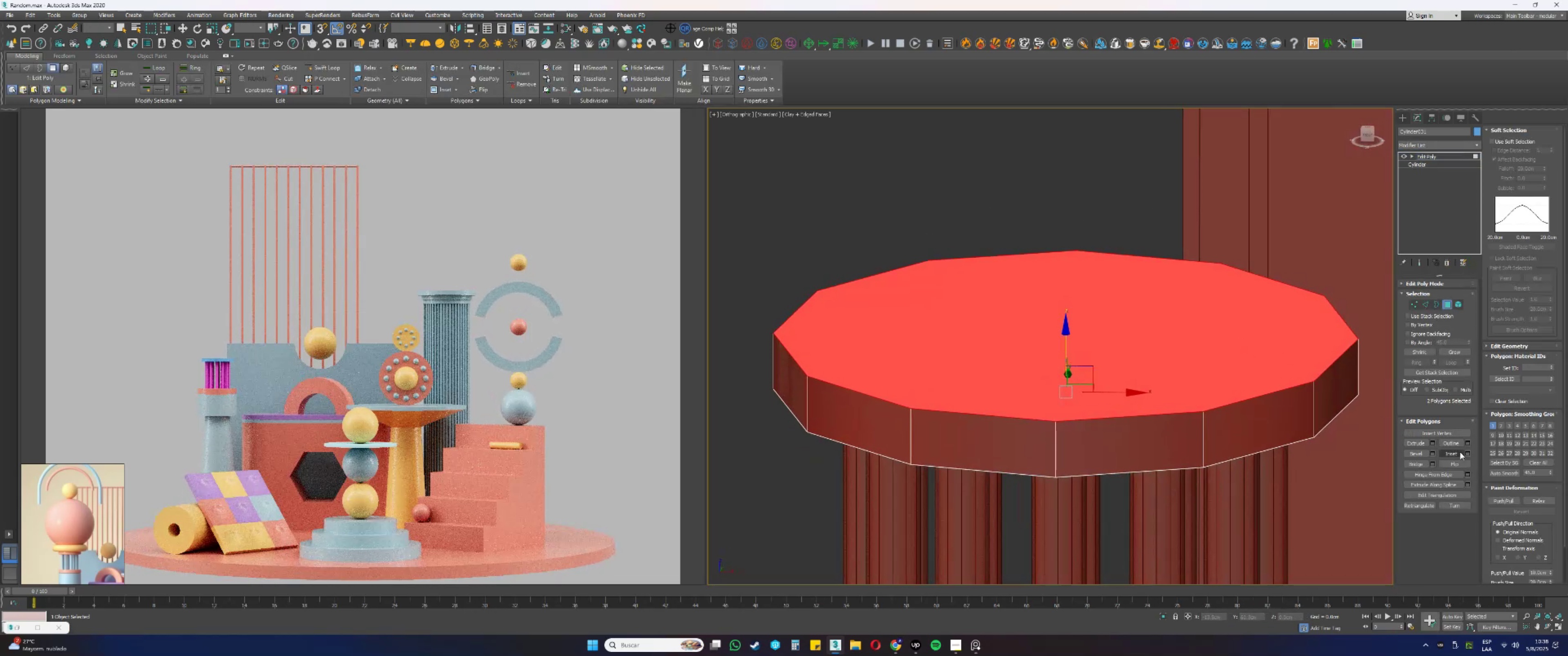 
left_click([1456, 454])
 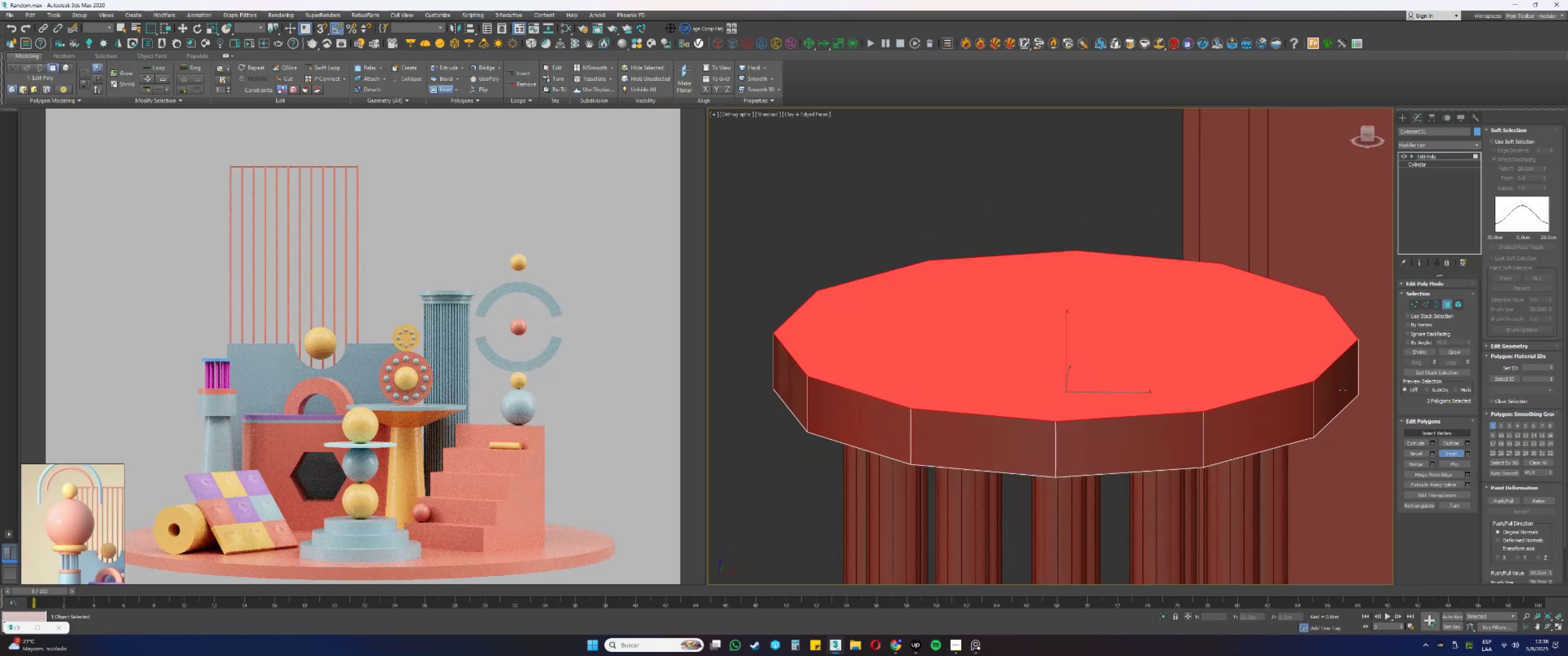 
left_click_drag(start_coordinate=[1248, 354], to_coordinate=[1252, 388])
 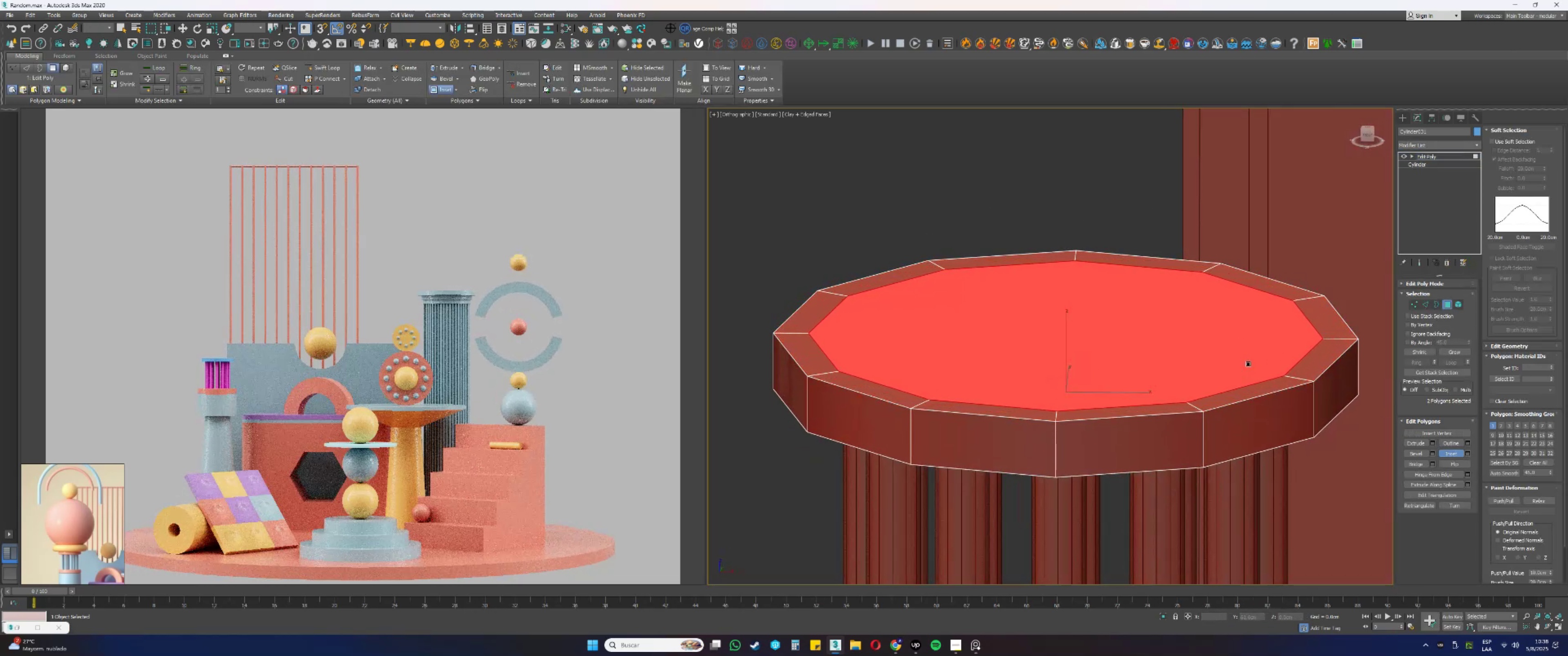 
right_click([1248, 353])
 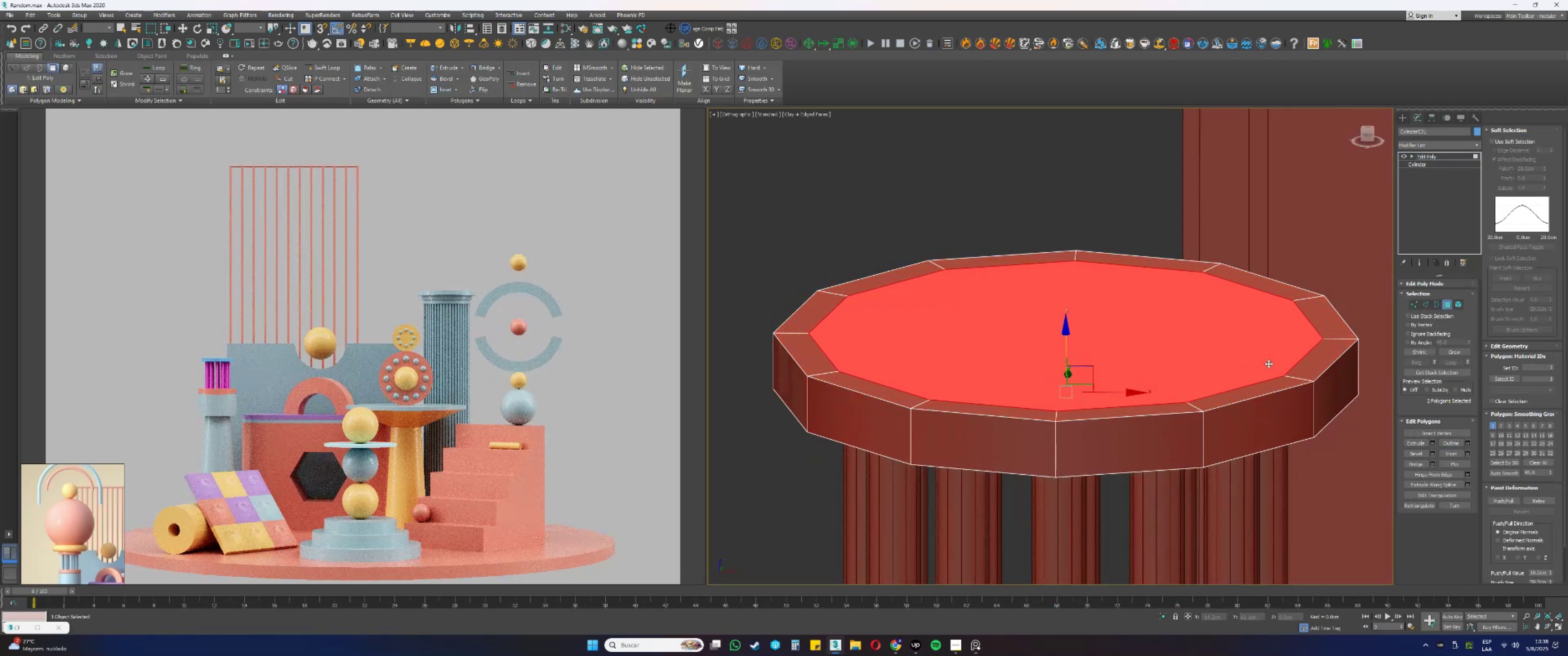 
key(Control+ControlLeft)
 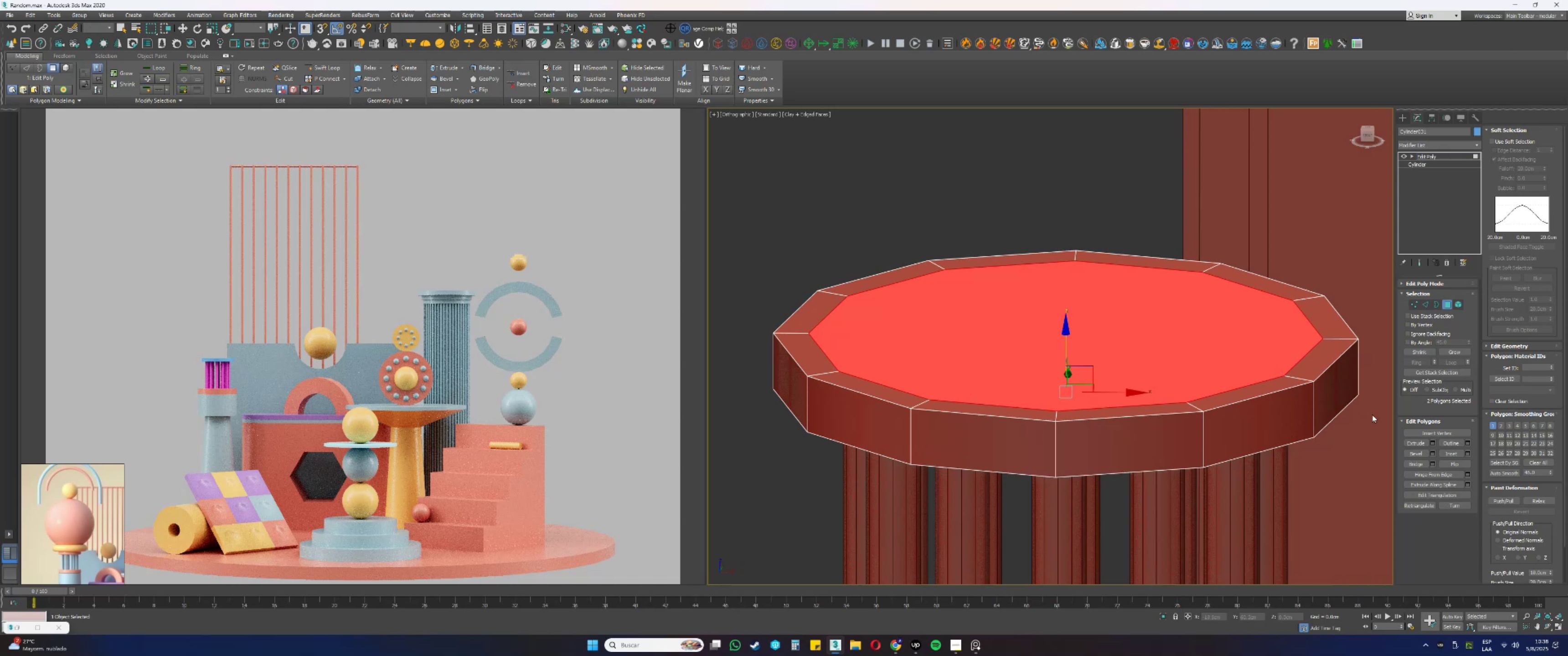 
key(Control+Z)
 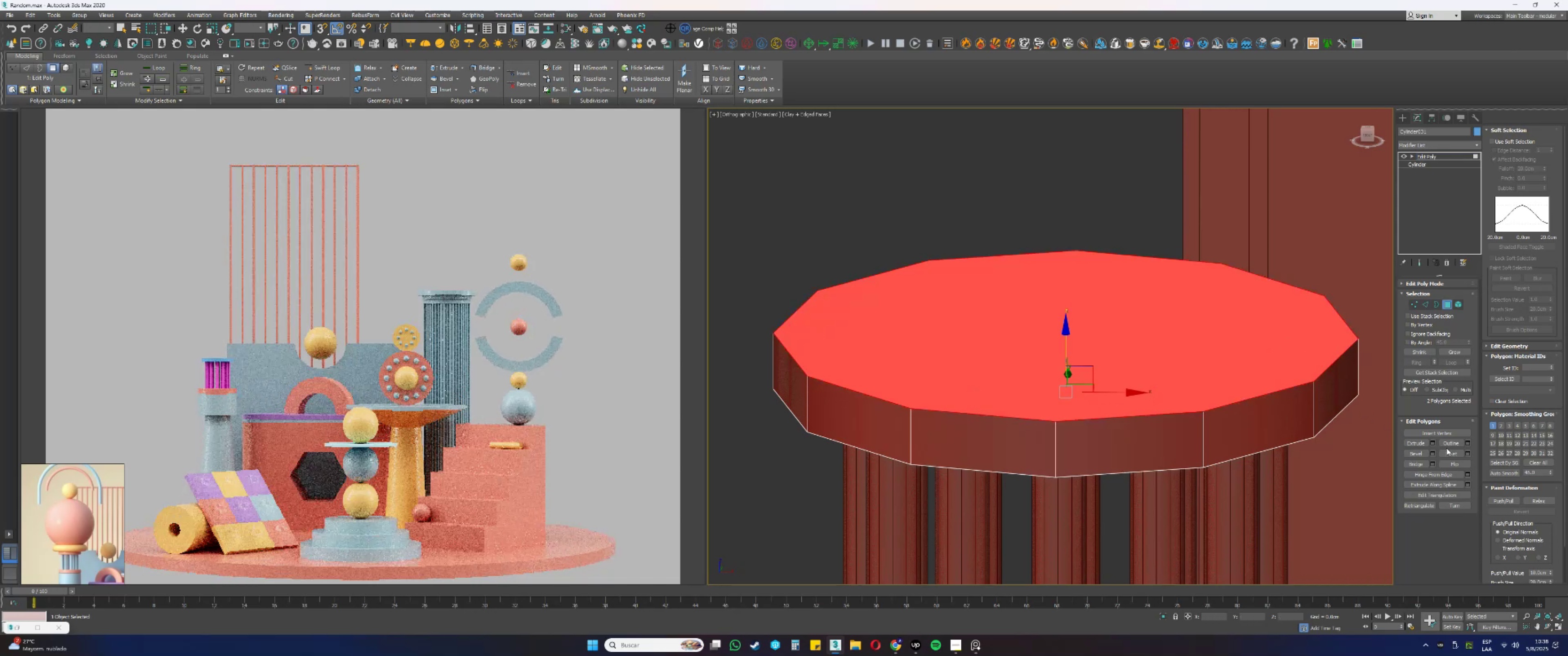 
double_click([1447, 451])
 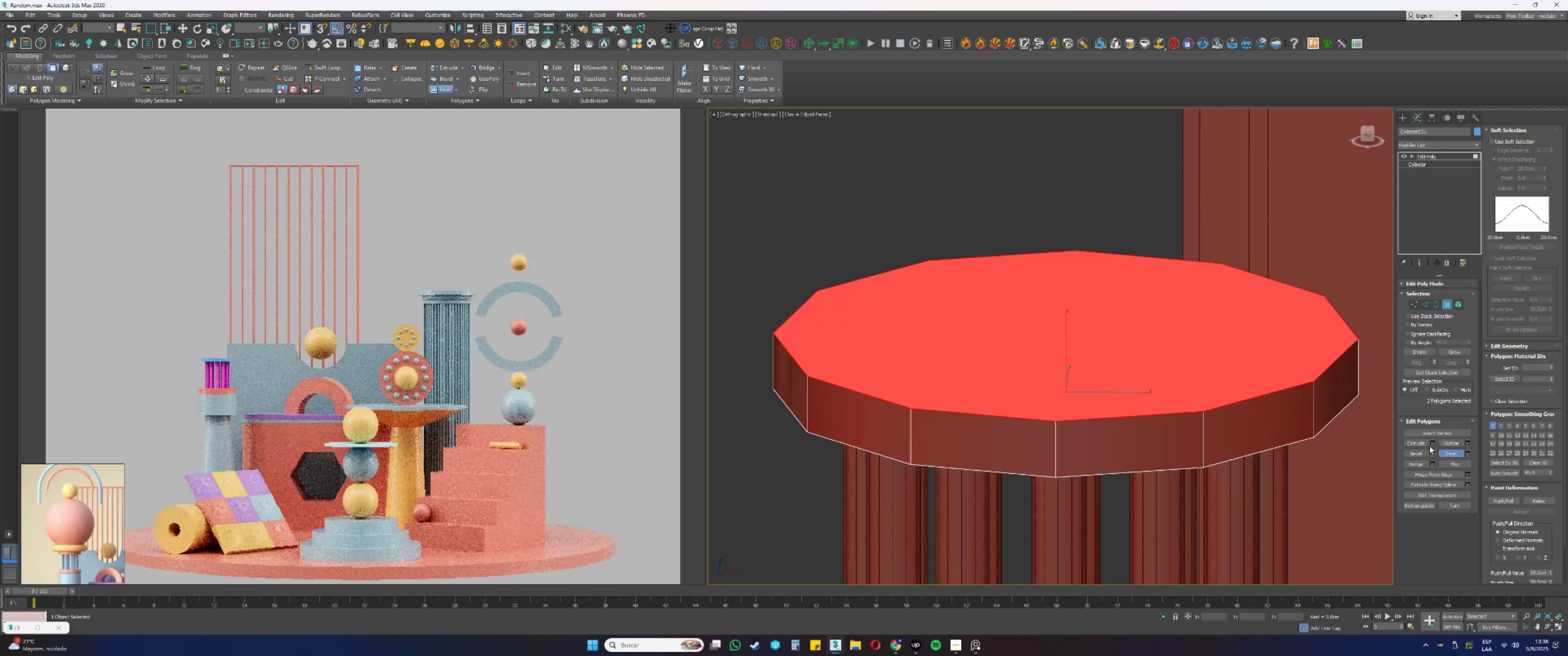 
left_click_drag(start_coordinate=[1158, 340], to_coordinate=[1169, 390])
 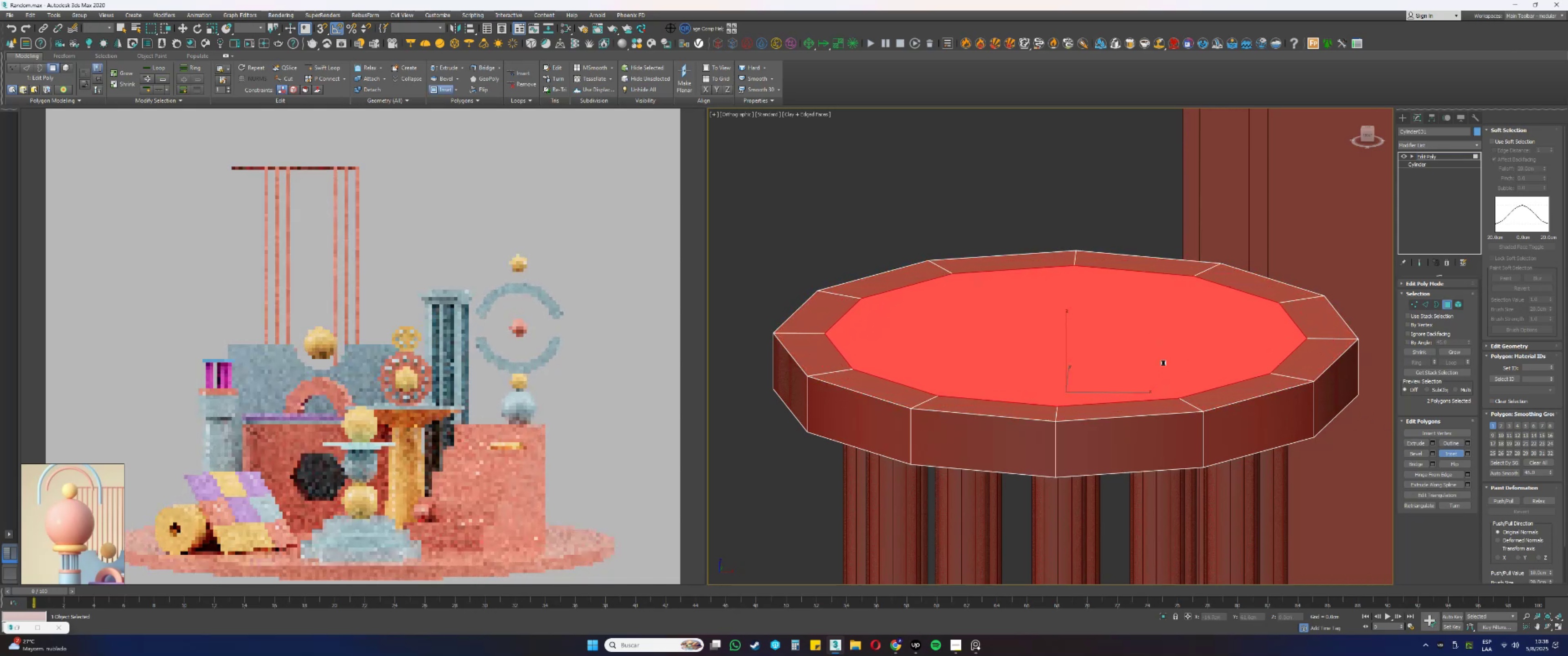 
right_click([1163, 346])
 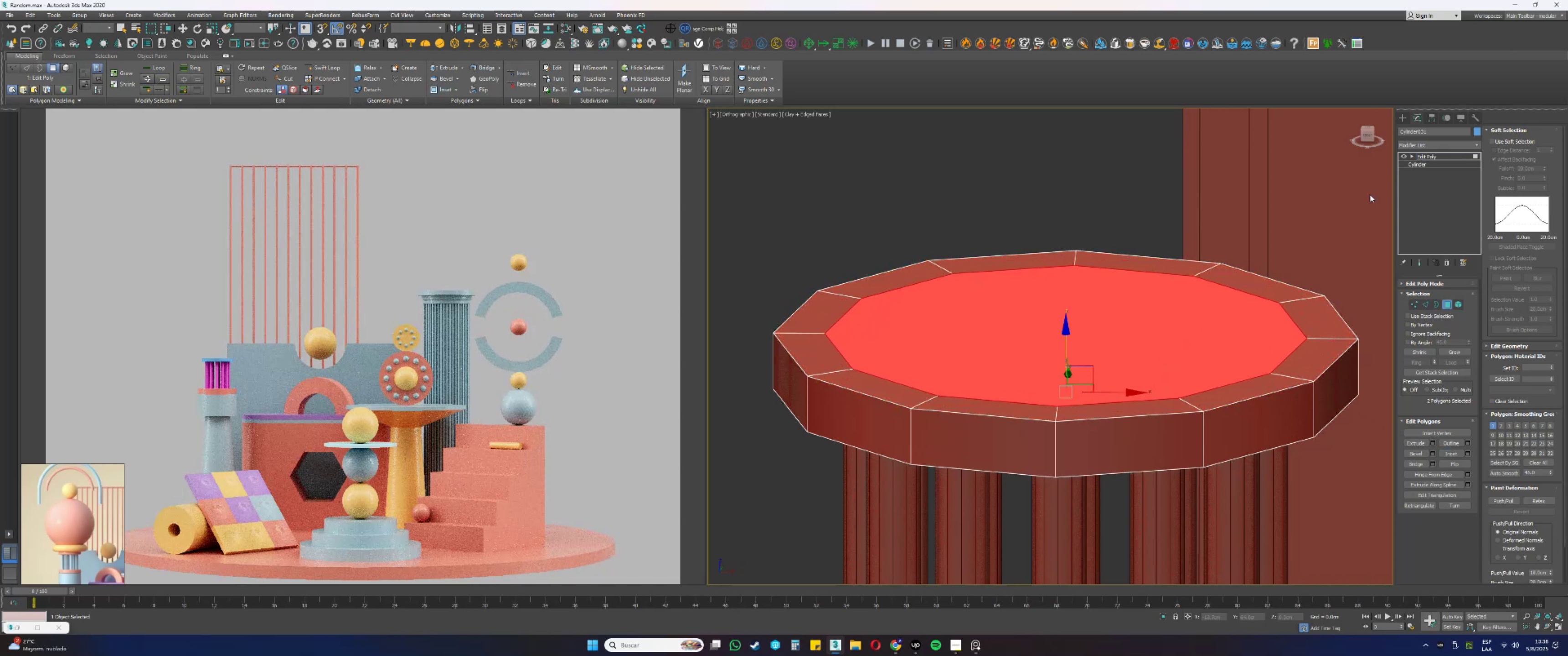 
left_click([1404, 145])
 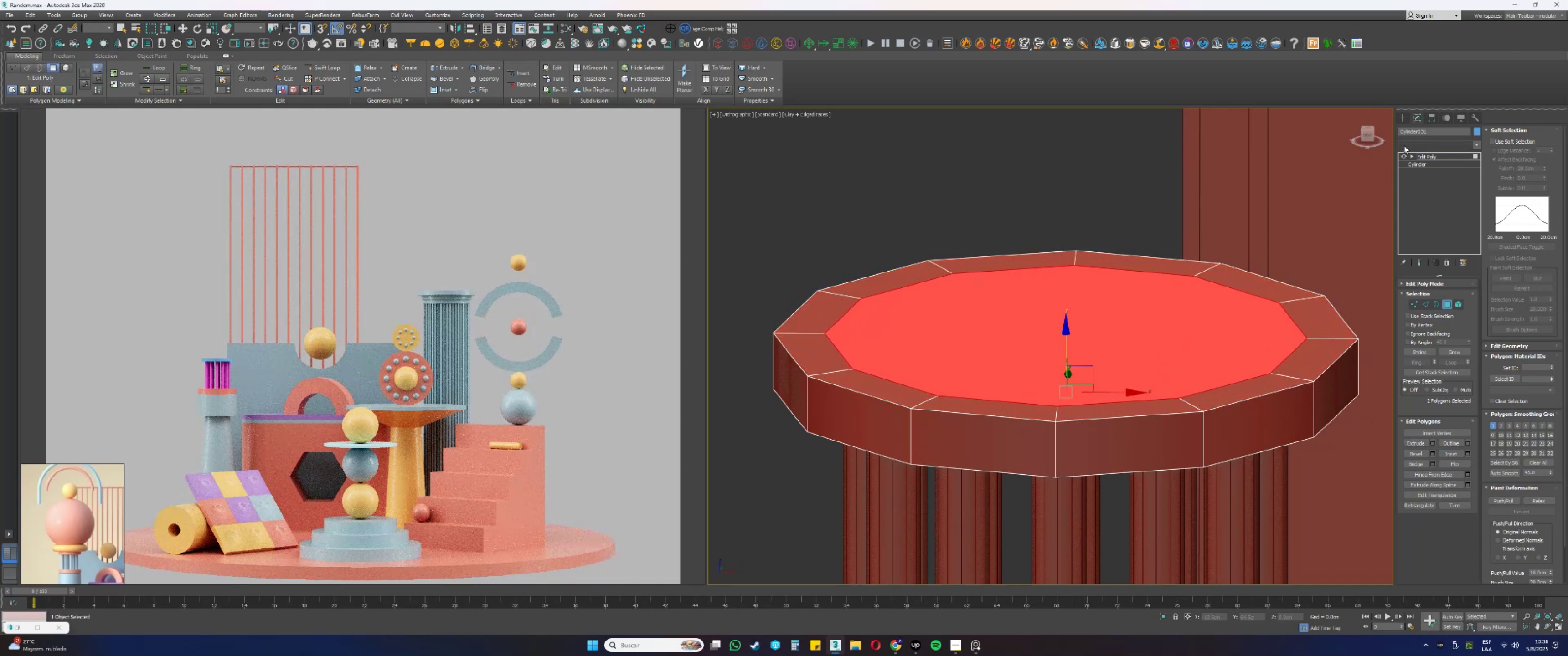 
key(Q)
 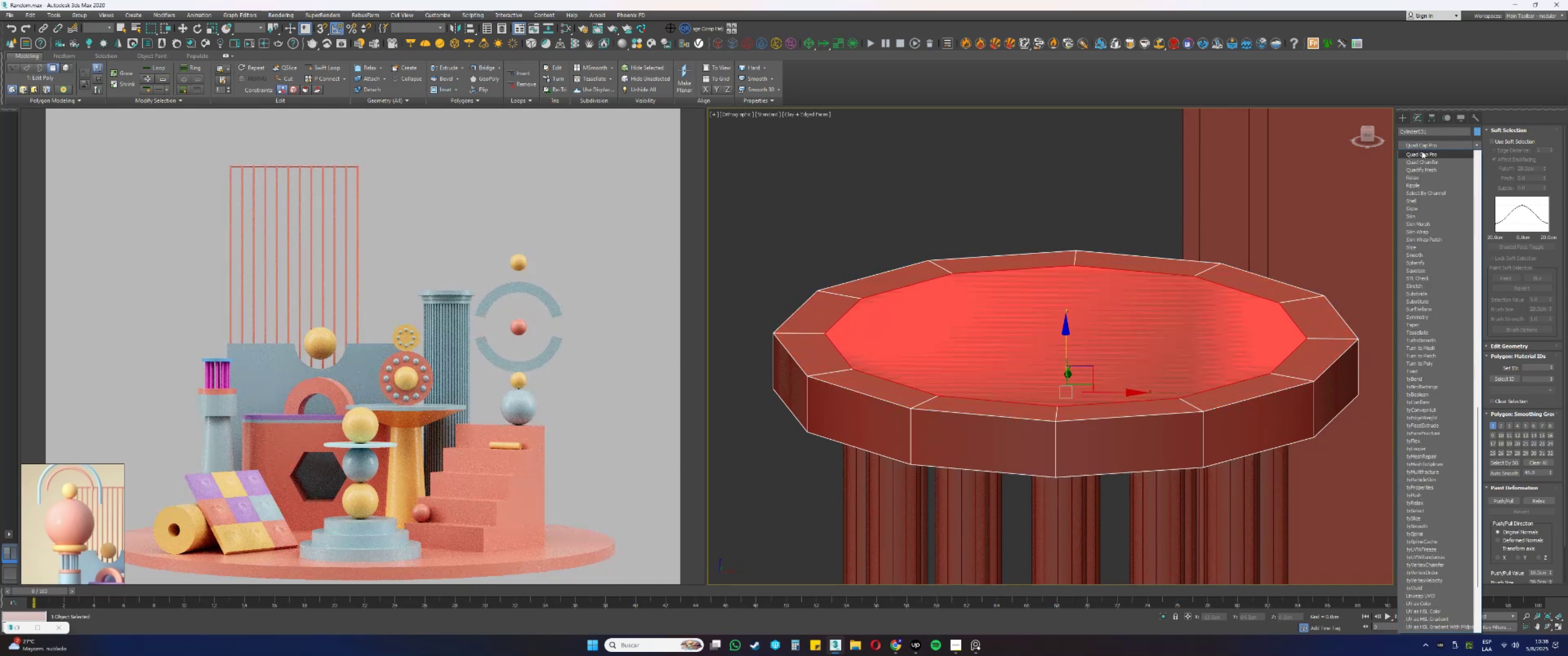 
left_click([1421, 155])
 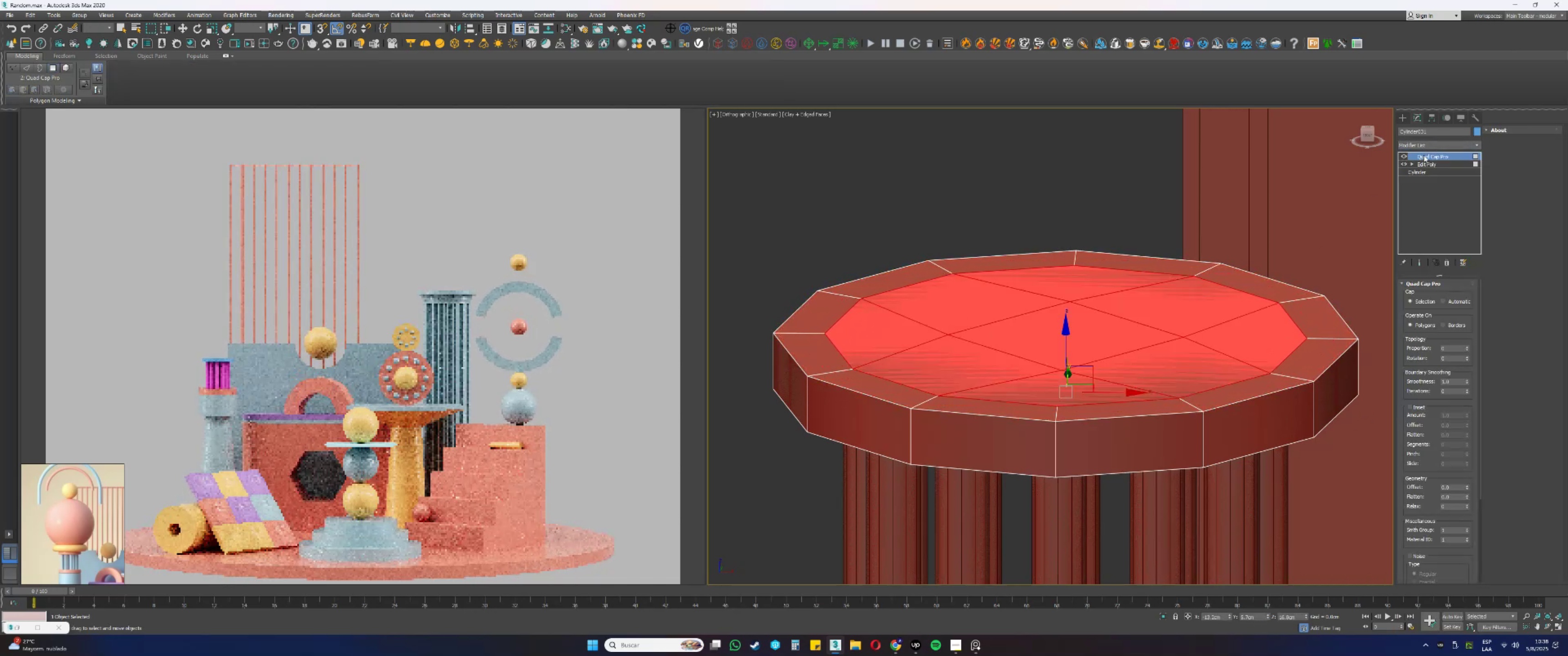 
right_click([1429, 181])
 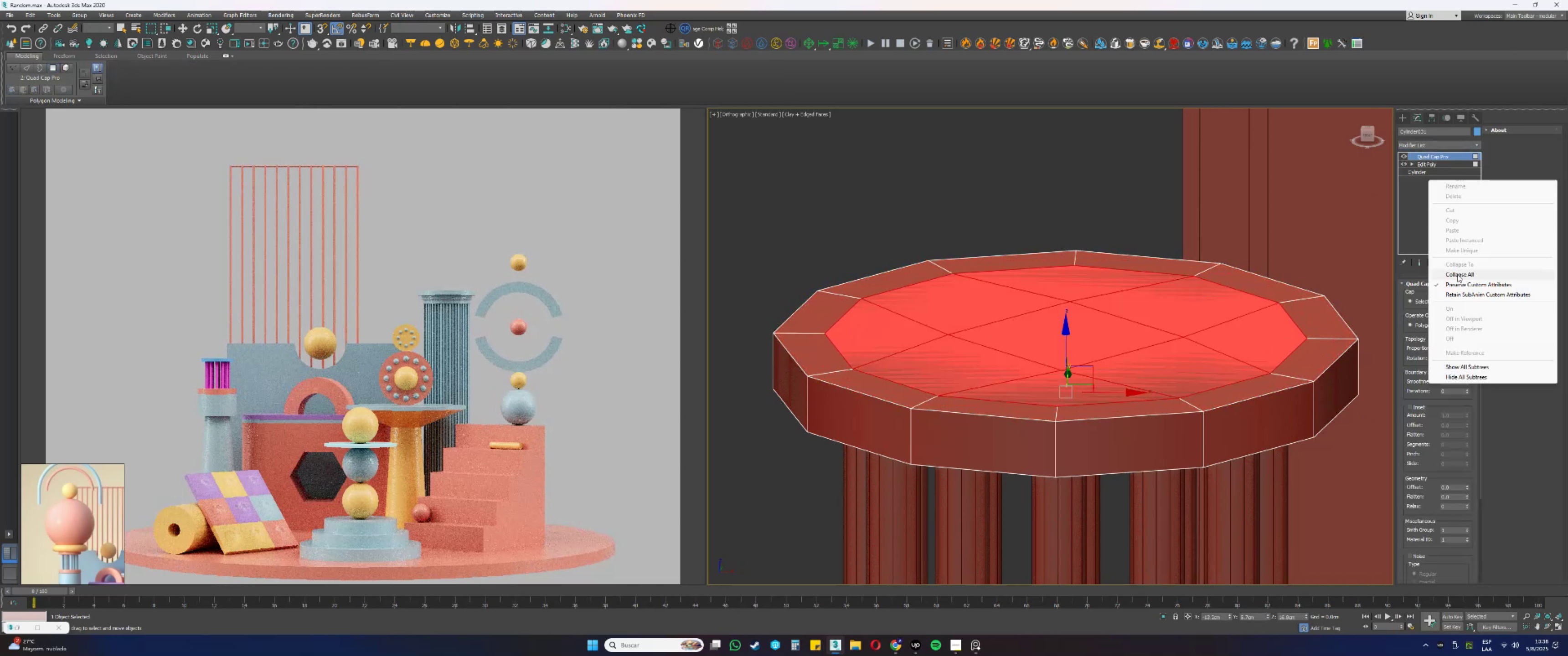 
left_click([1456, 274])
 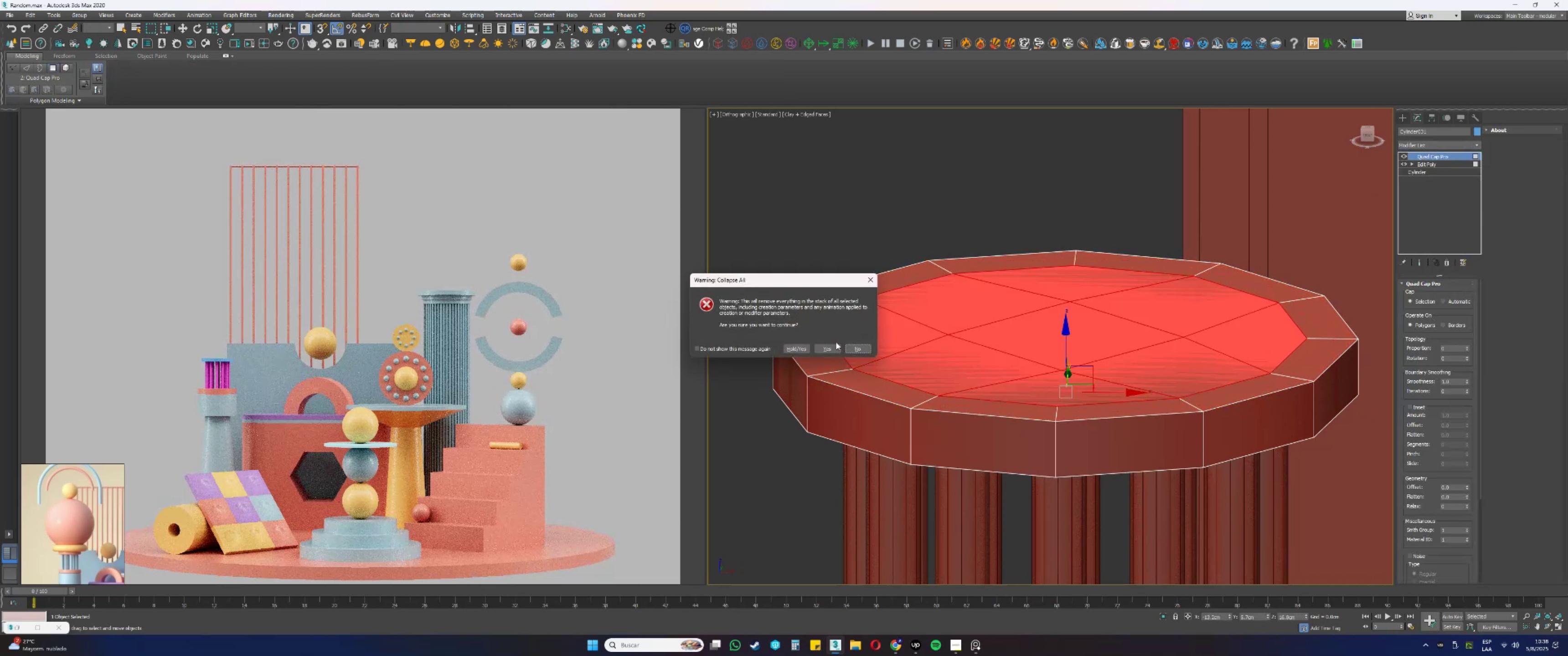 
left_click([820, 353])
 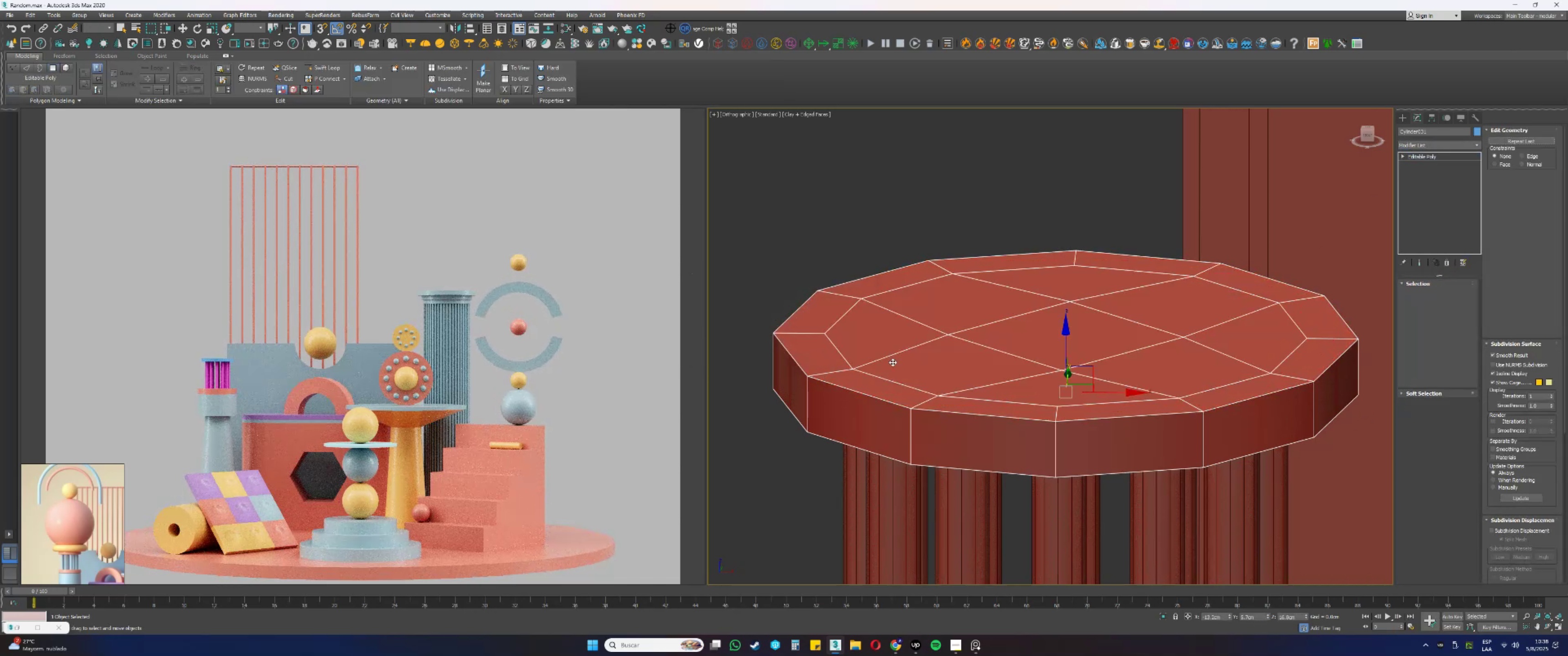 
hold_key(key=AltLeft, duration=0.65)
 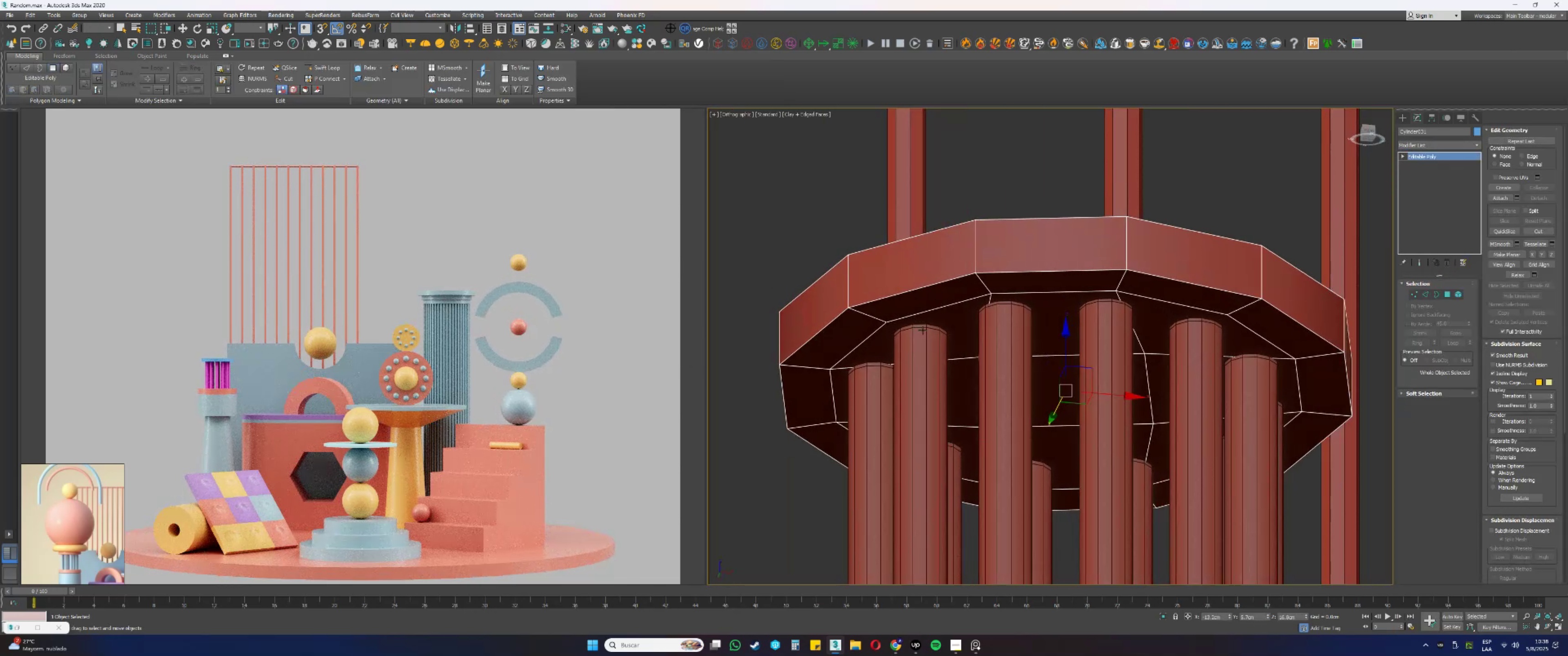 
hold_key(key=AltLeft, duration=0.81)
 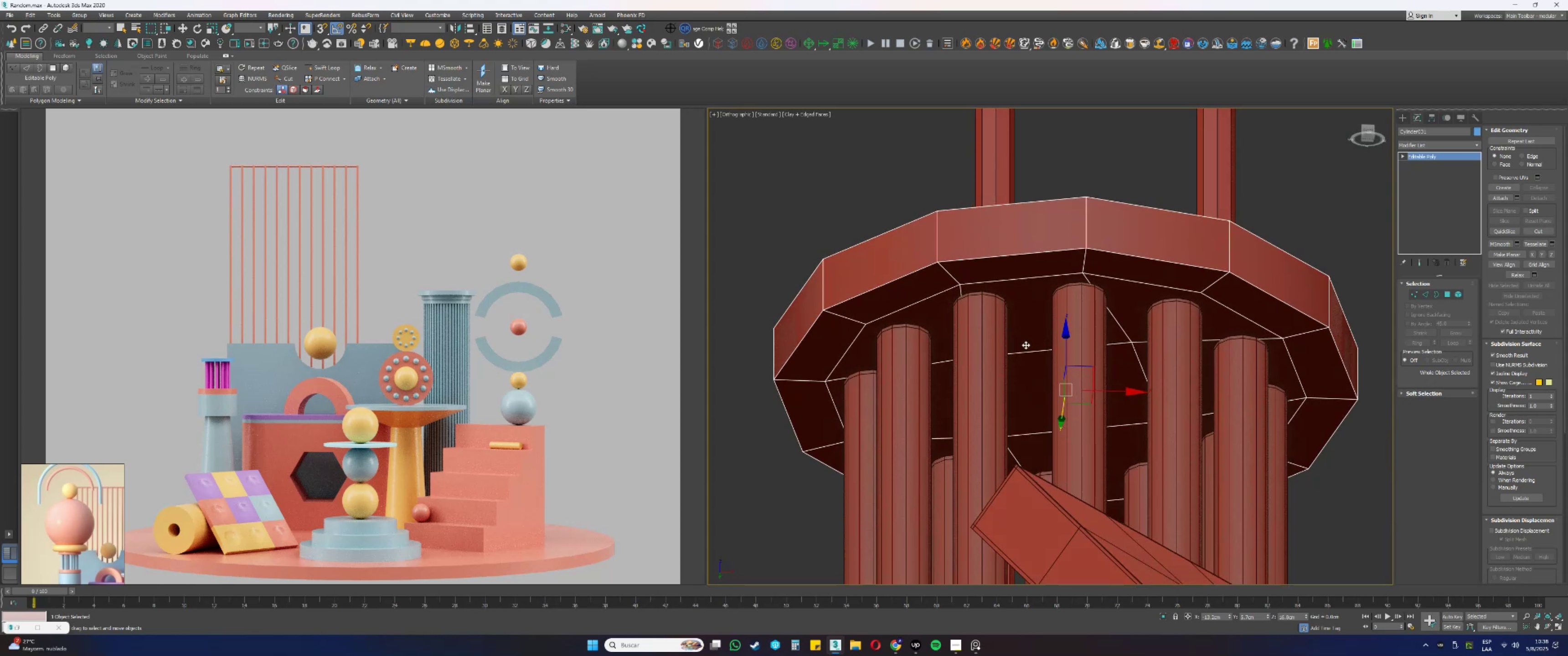 
hold_key(key=AltLeft, duration=1.16)
 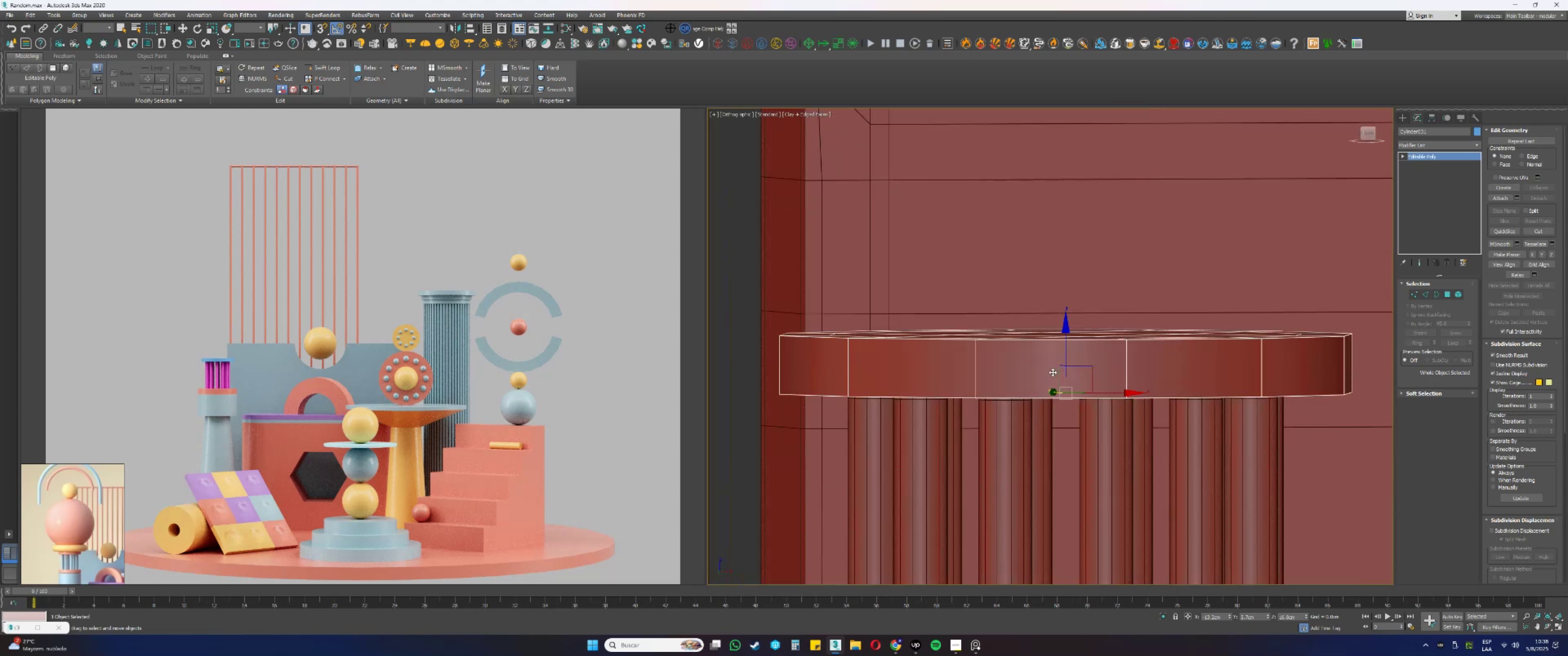 
hold_key(key=AltLeft, duration=0.37)
 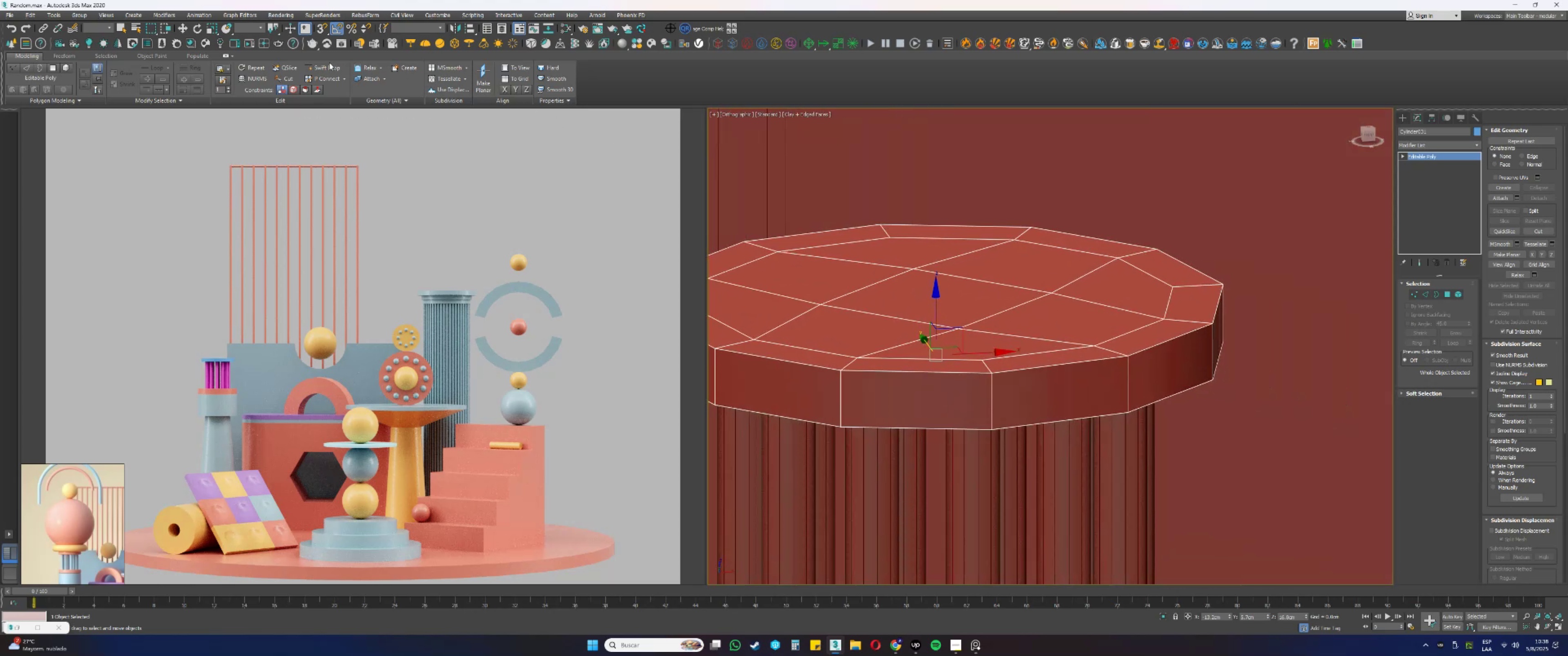 
triple_click([326, 69])
 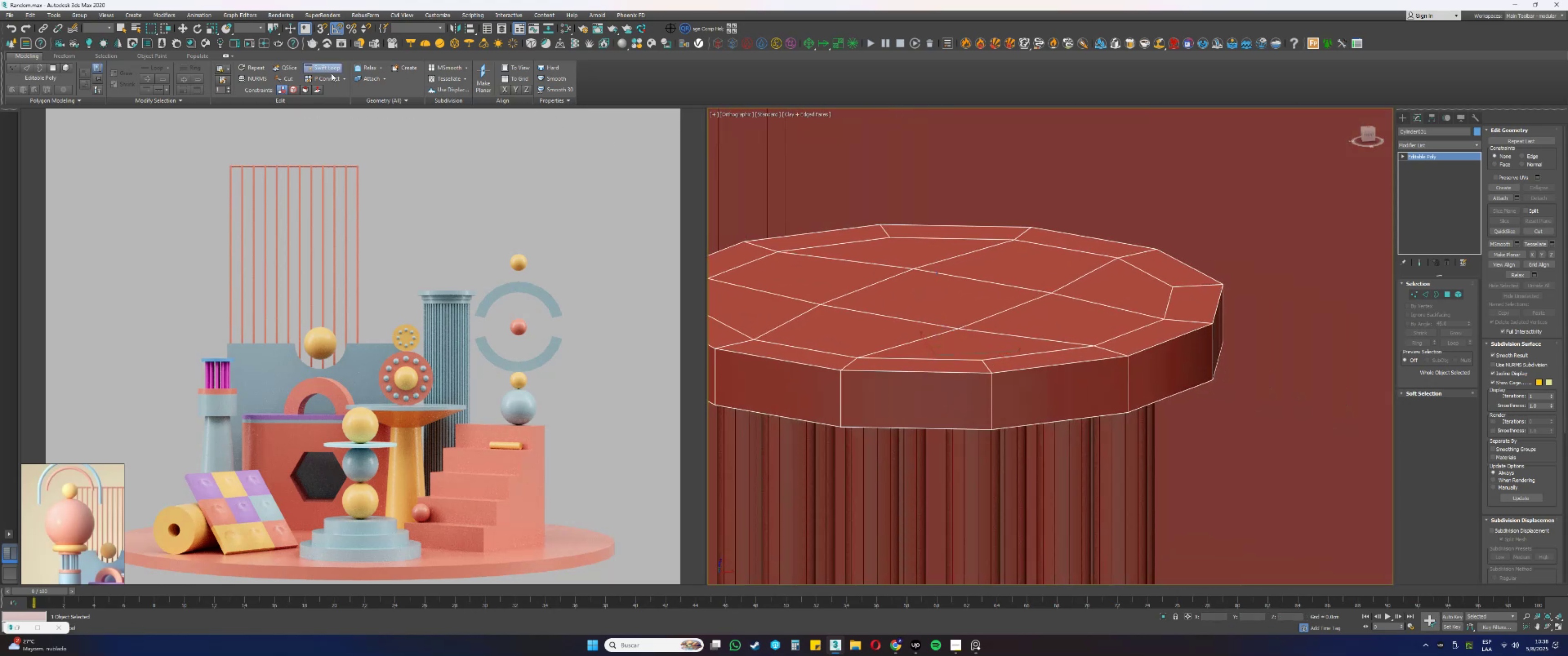 
key(Alt+AltLeft)
 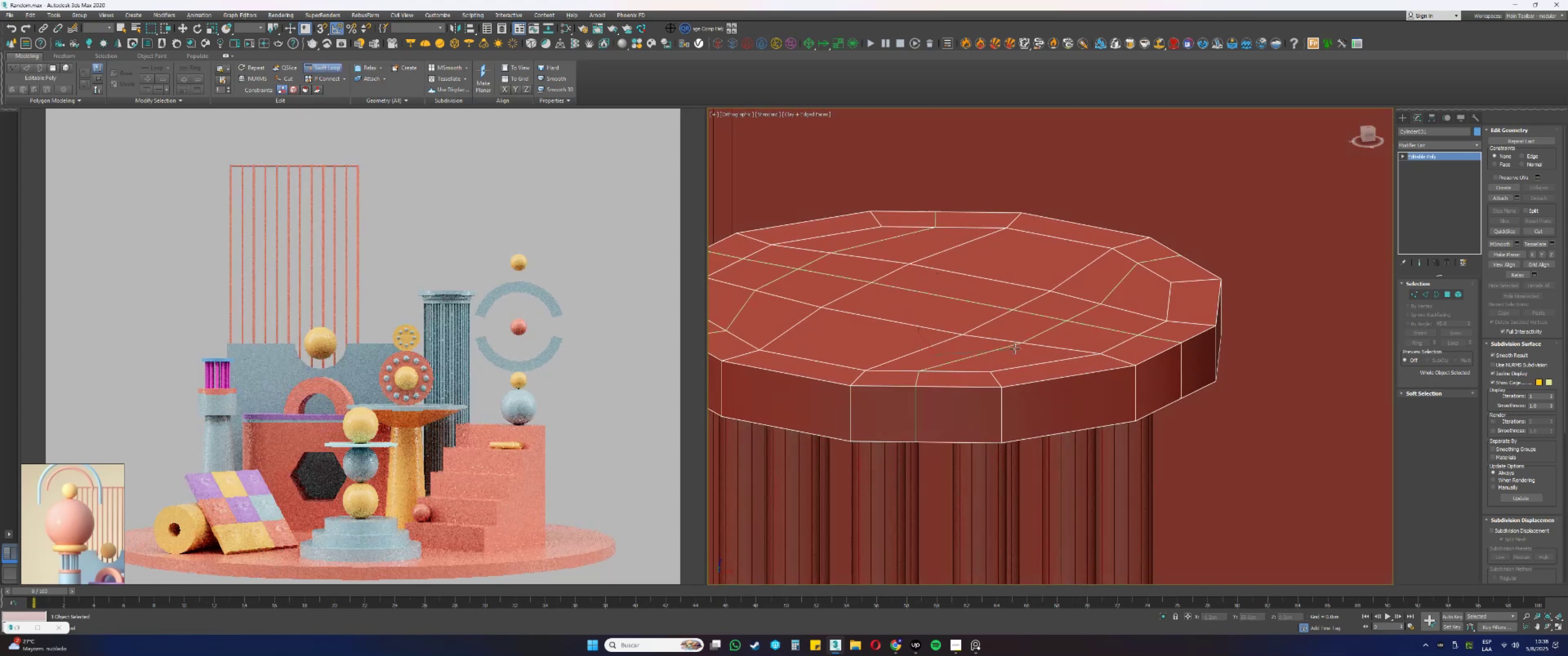 
scroll: coordinate [1019, 388], scroll_direction: up, amount: 2.0
 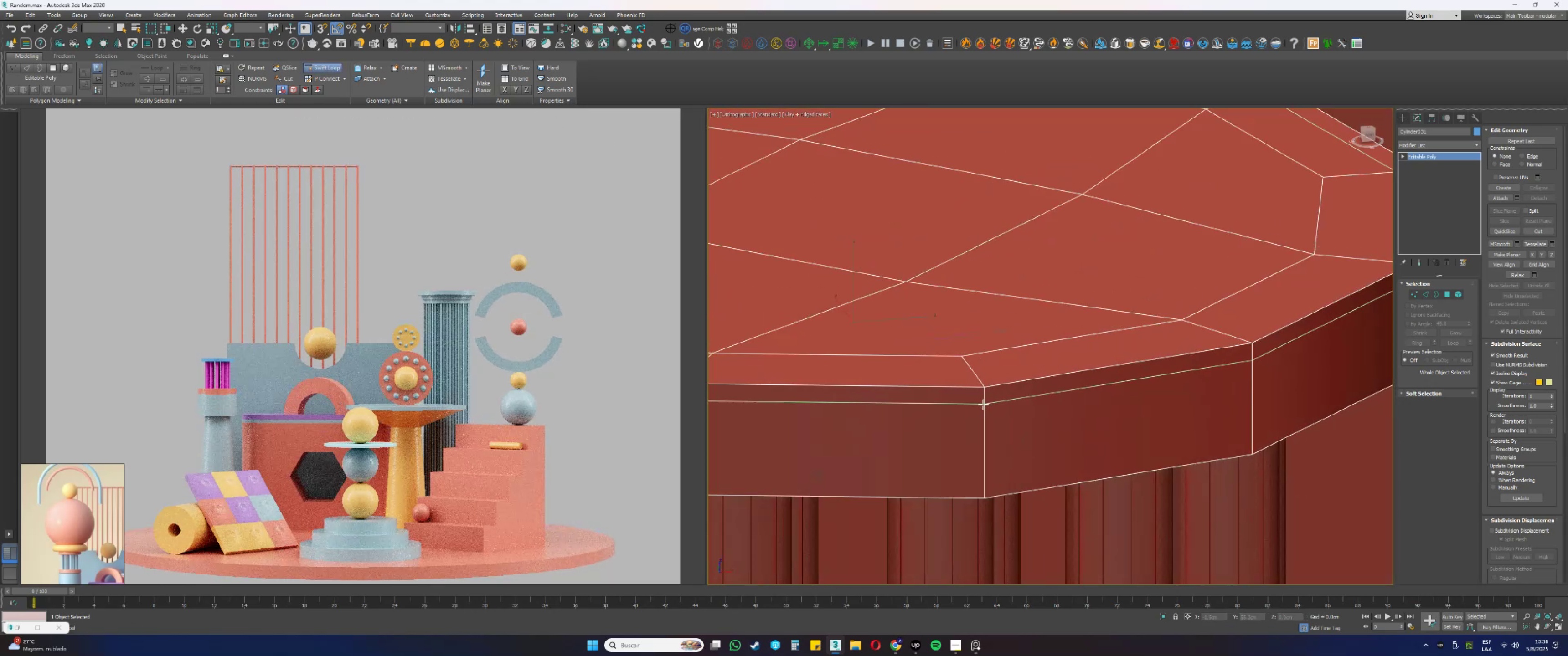 
left_click([983, 405])
 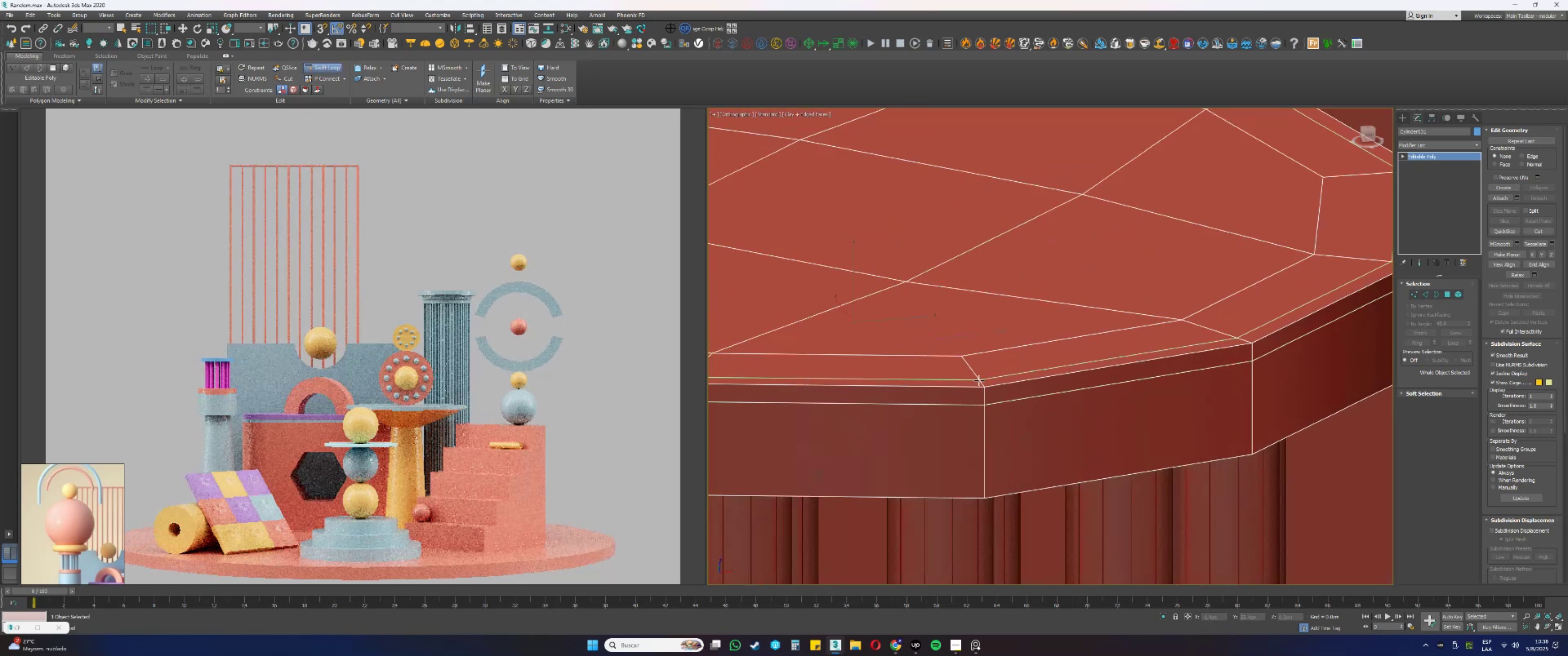 
left_click([976, 376])
 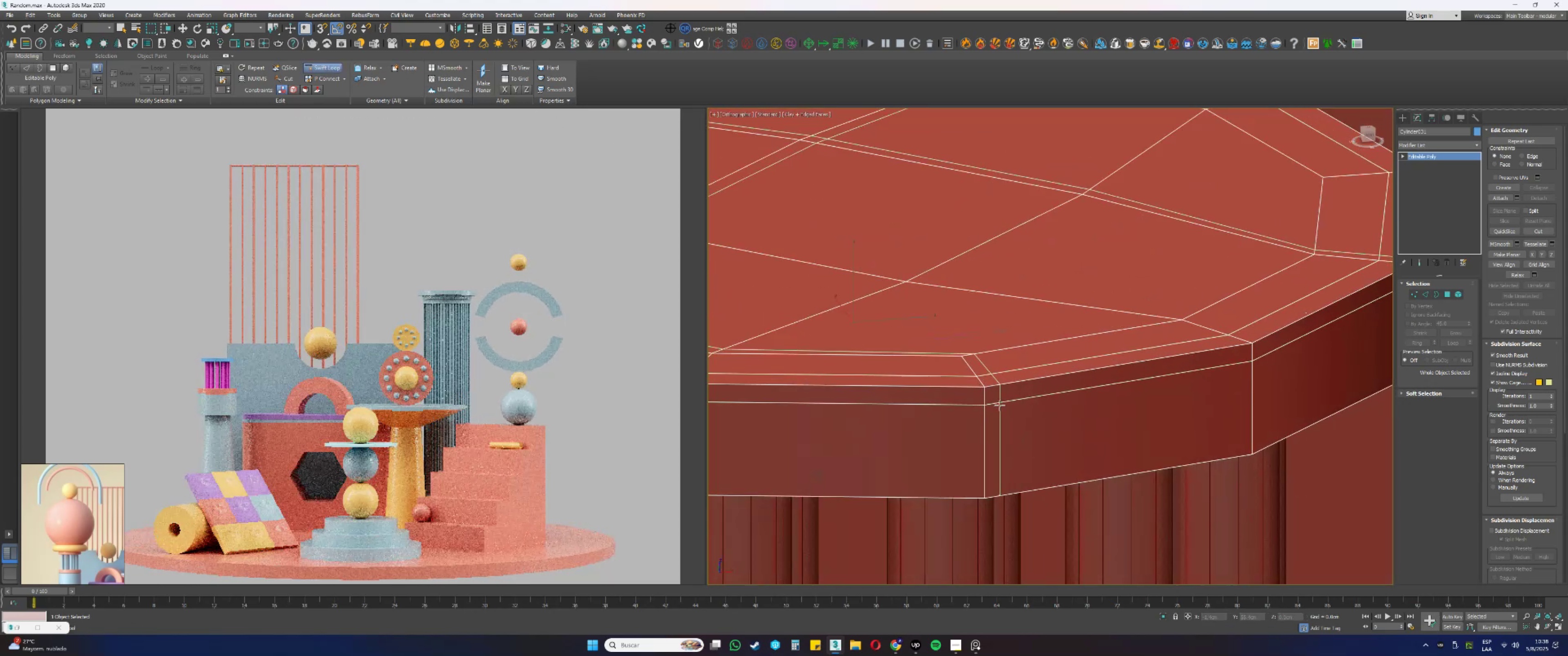 
scroll: coordinate [1014, 396], scroll_direction: down, amount: 4.0
 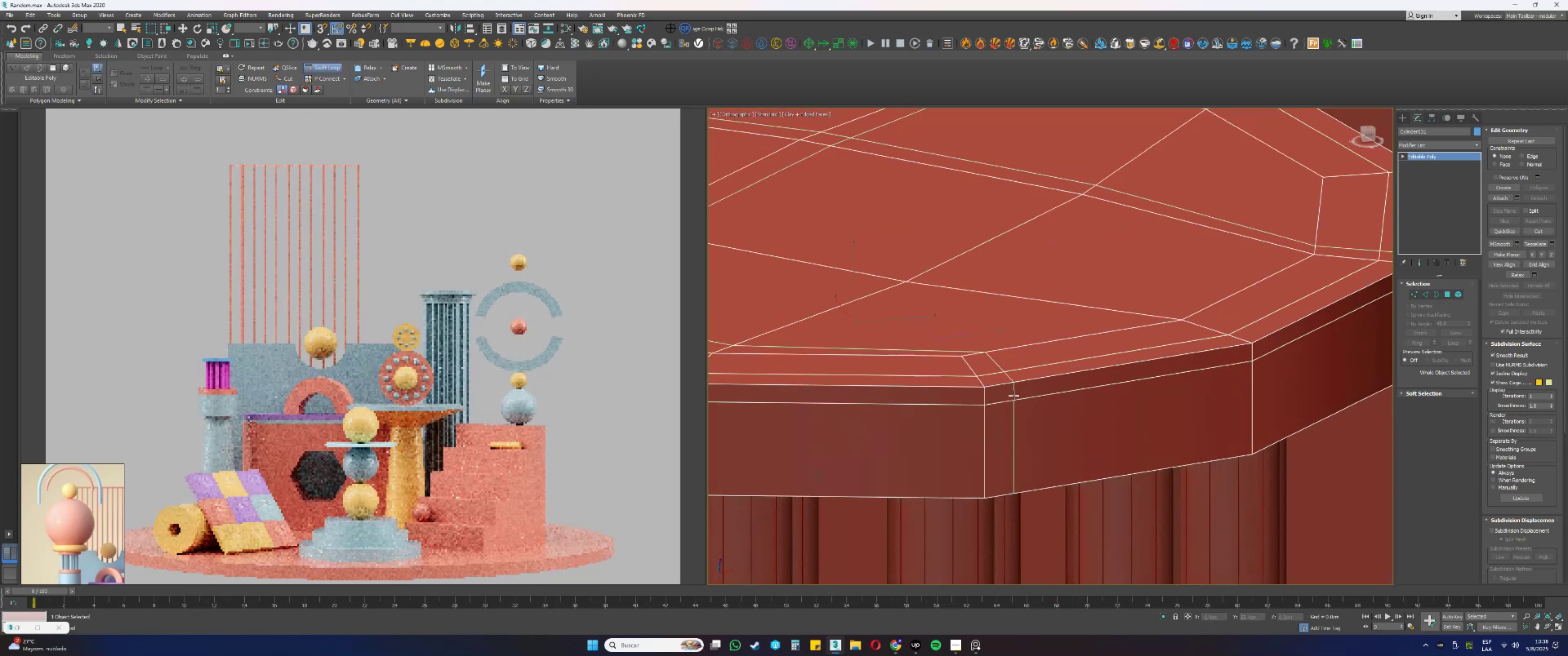 
hold_key(key=AltLeft, duration=0.53)
 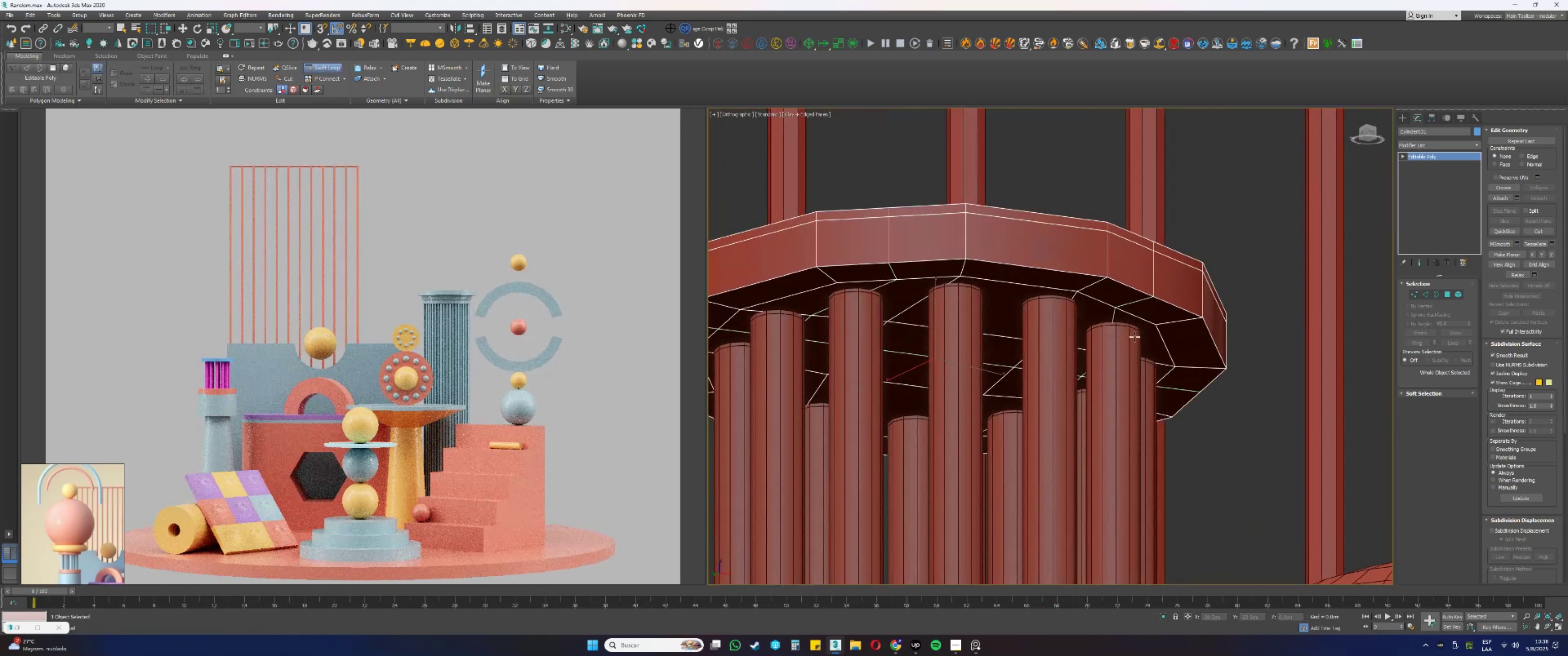 
scroll: coordinate [1194, 317], scroll_direction: up, amount: 2.0
 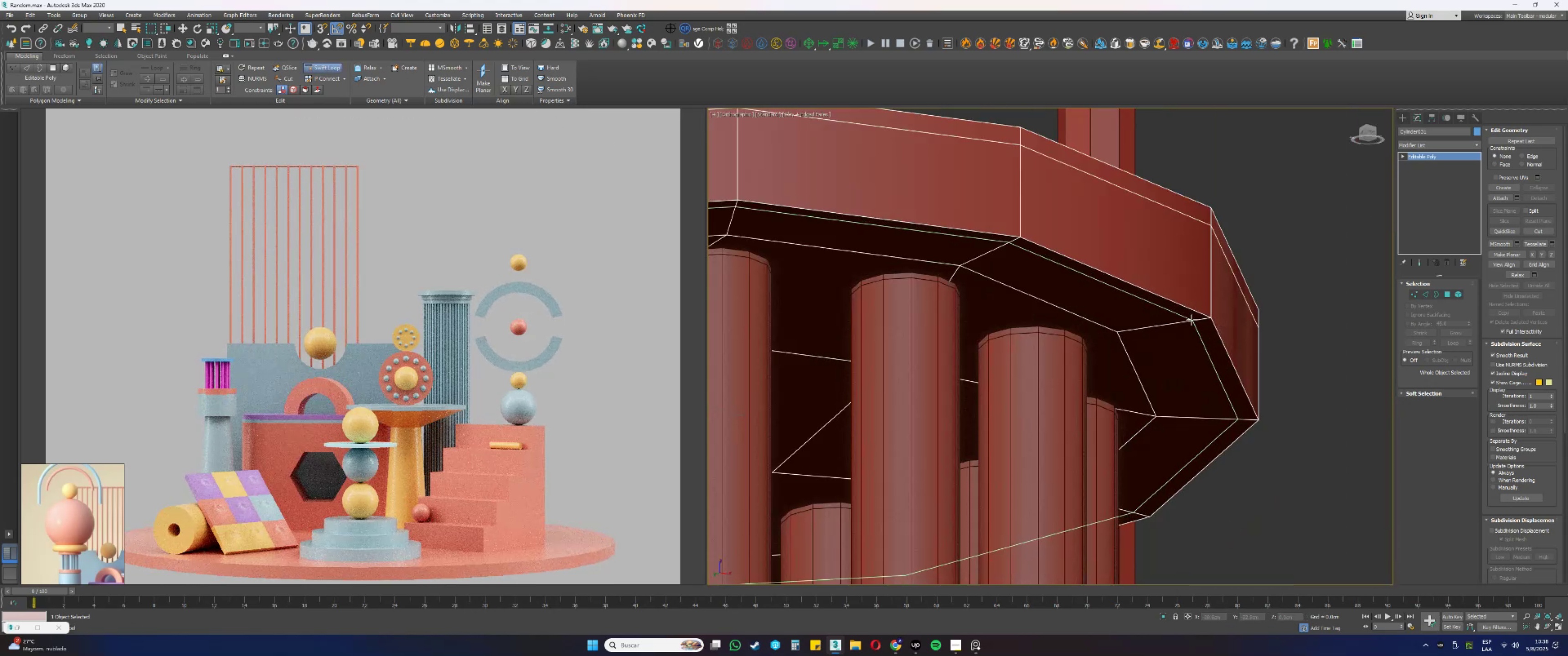 
left_click([1190, 322])
 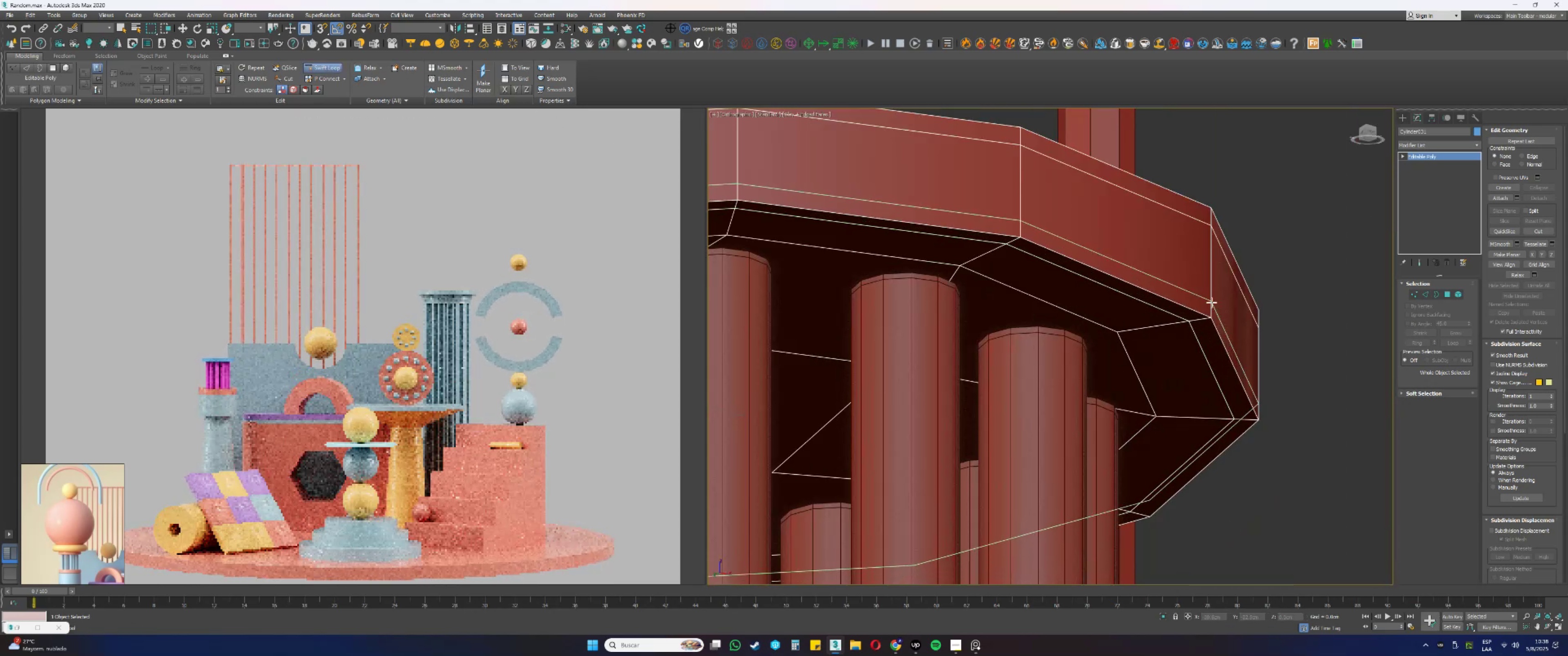 
left_click([1212, 302])
 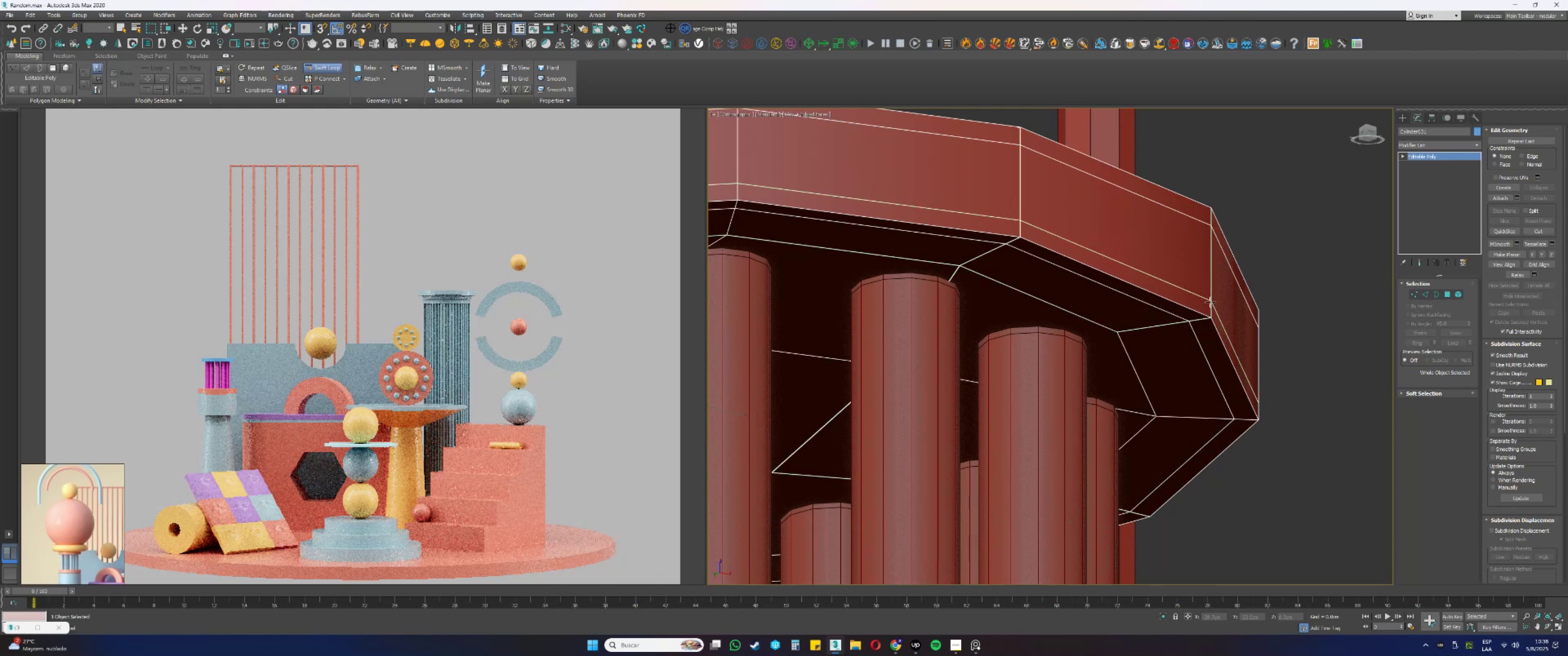 
right_click([1179, 298])
 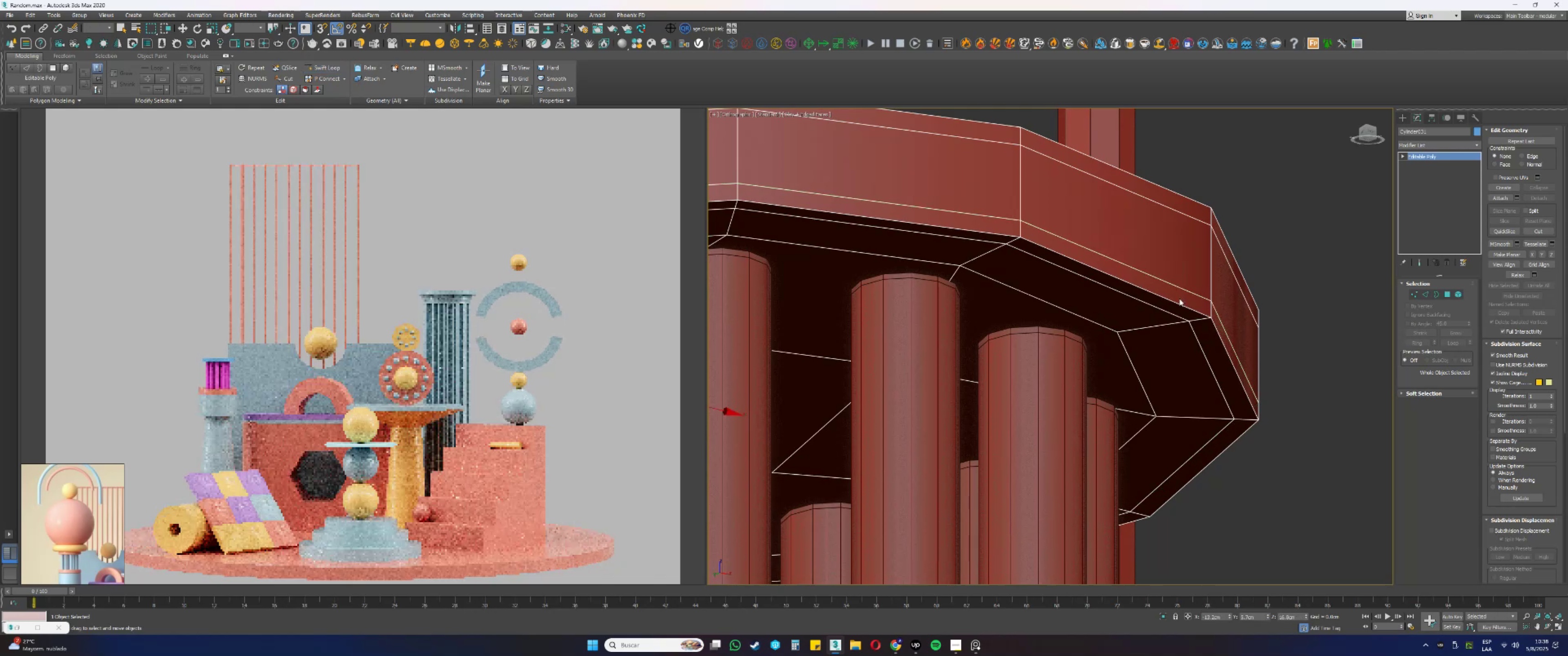 
scroll: coordinate [1159, 330], scroll_direction: down, amount: 3.0
 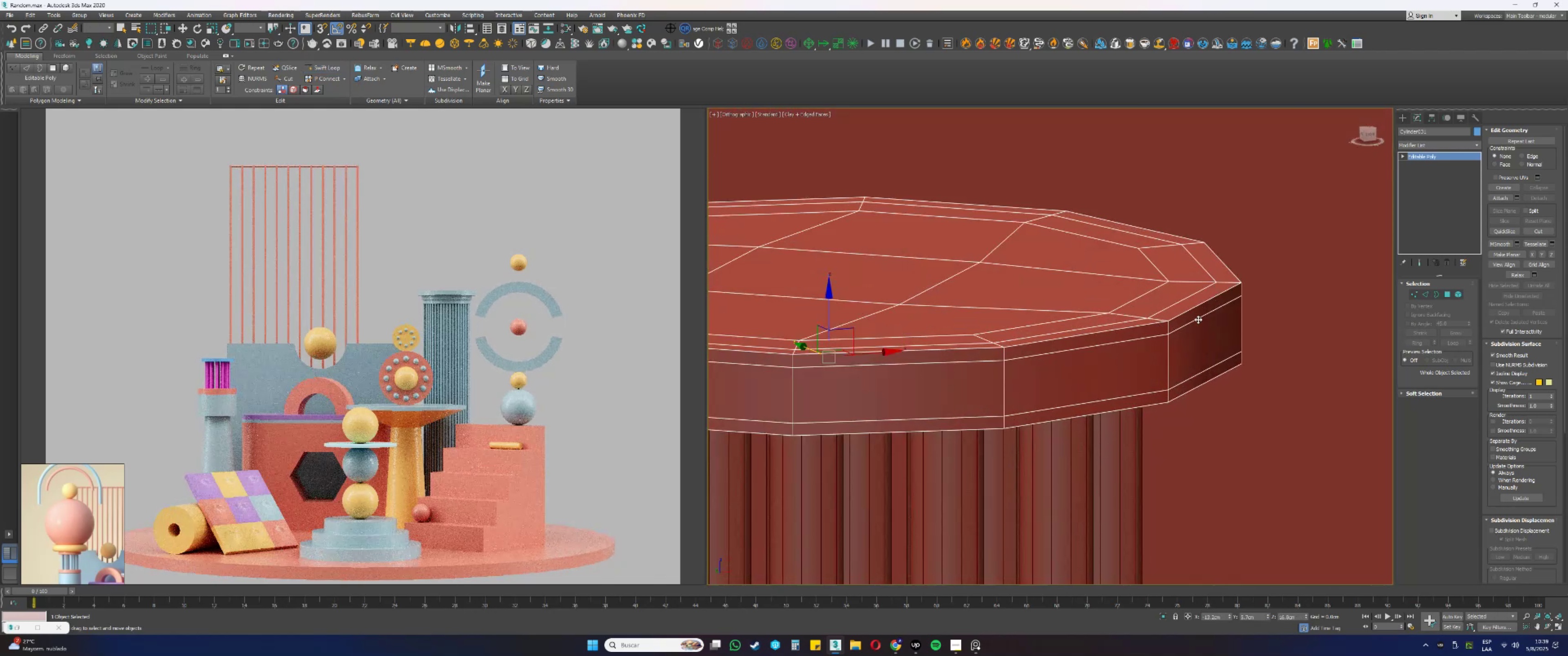 
hold_key(key=AltLeft, duration=0.37)
 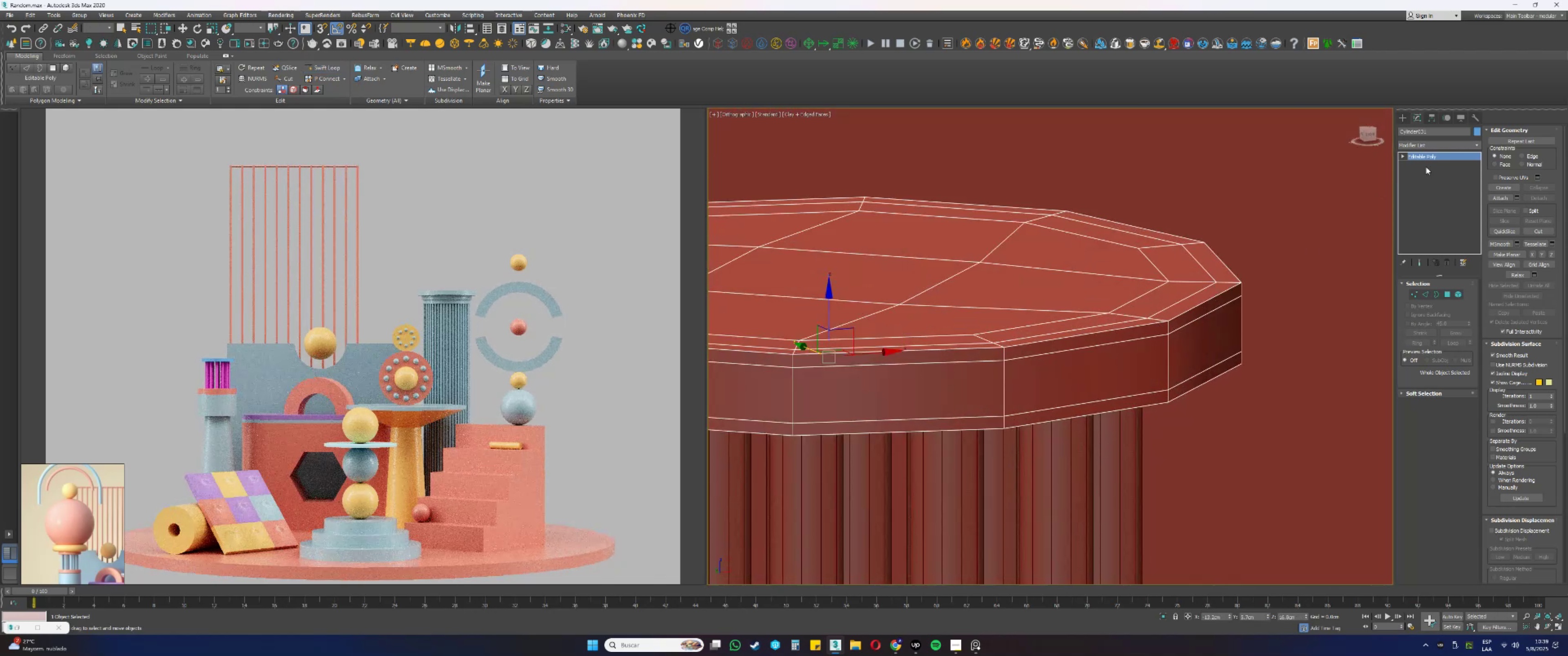 
right_click([1421, 162])
 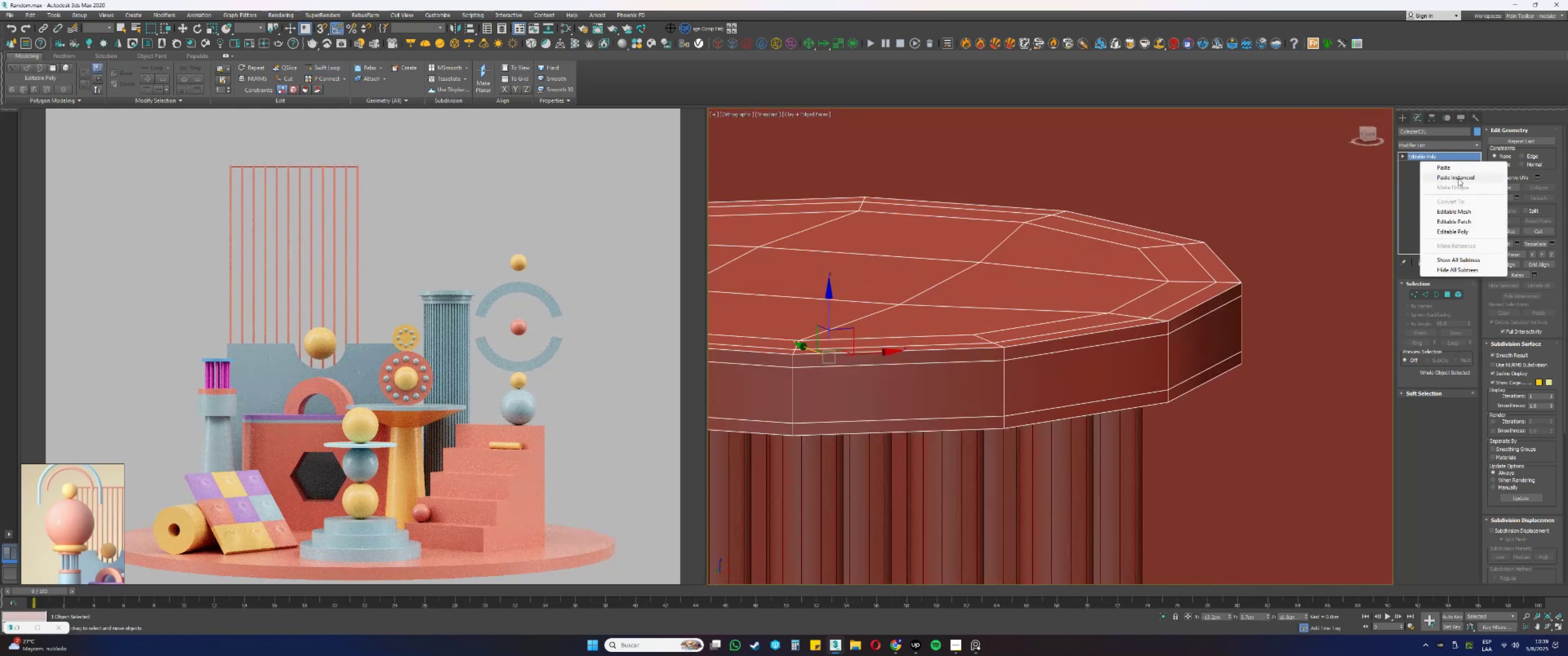 
left_click([1458, 178])
 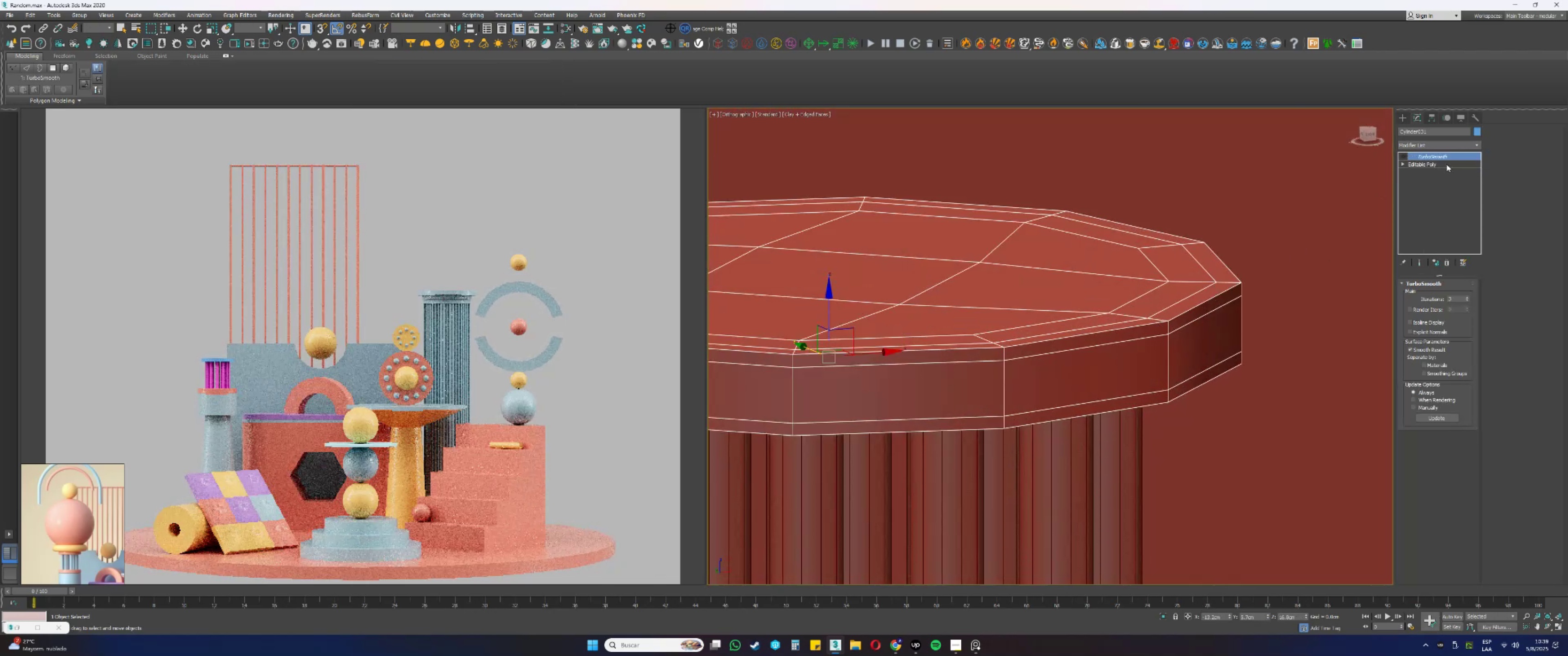 
left_click([1405, 156])
 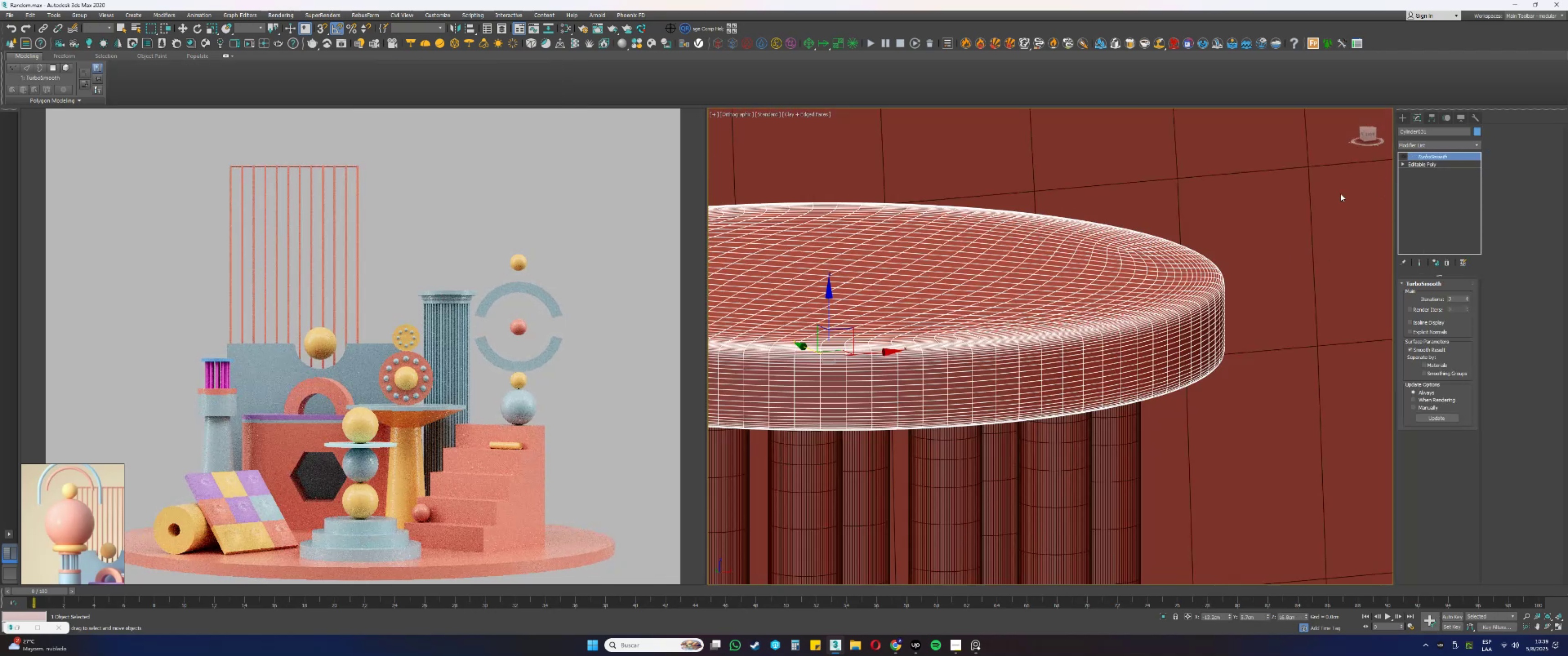 
key(F3)
 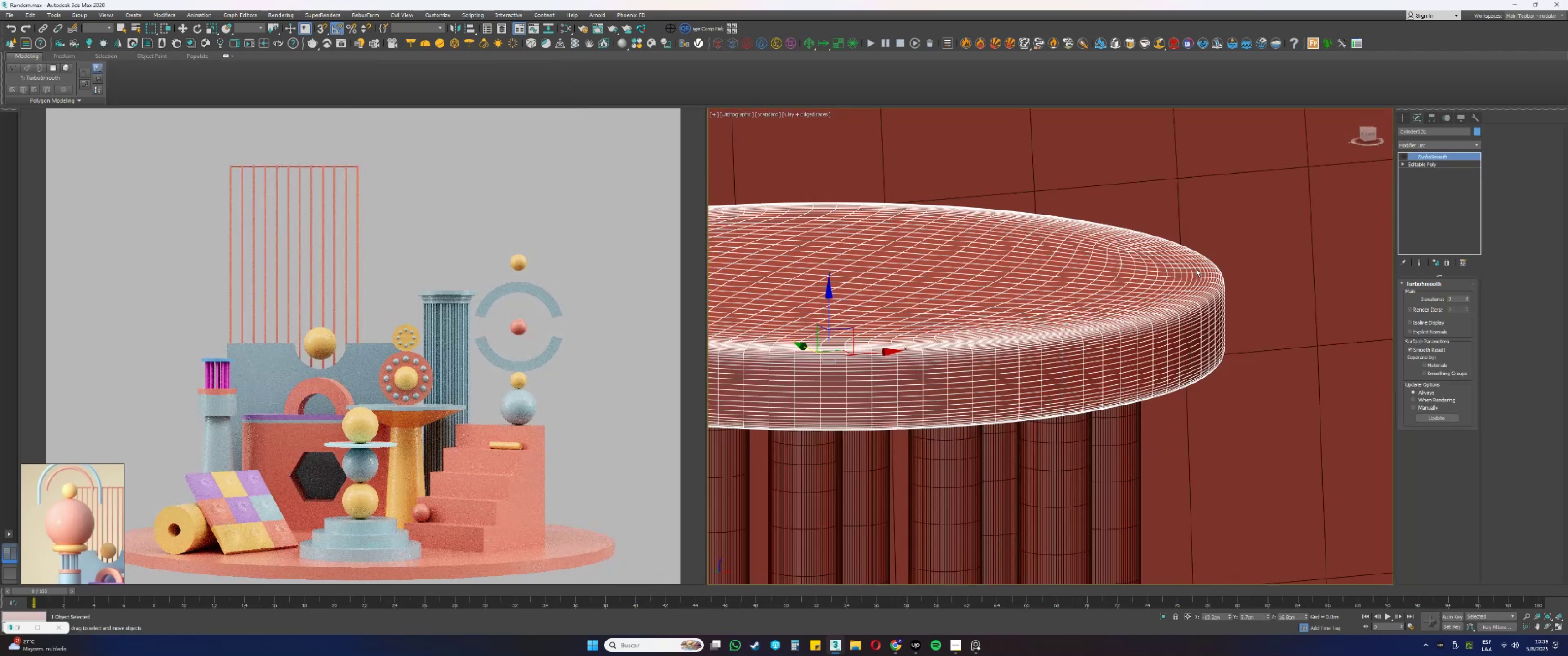 
key(F3)
 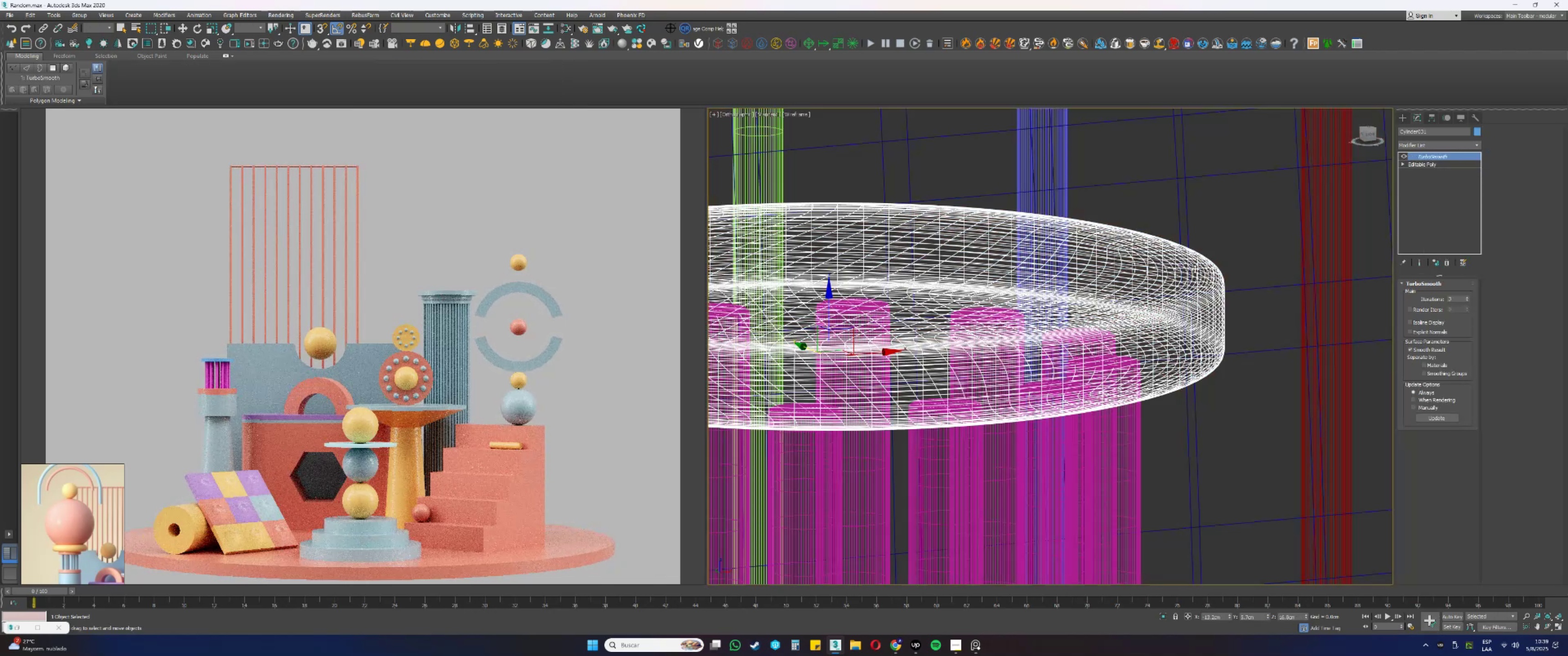 
key(F4)
 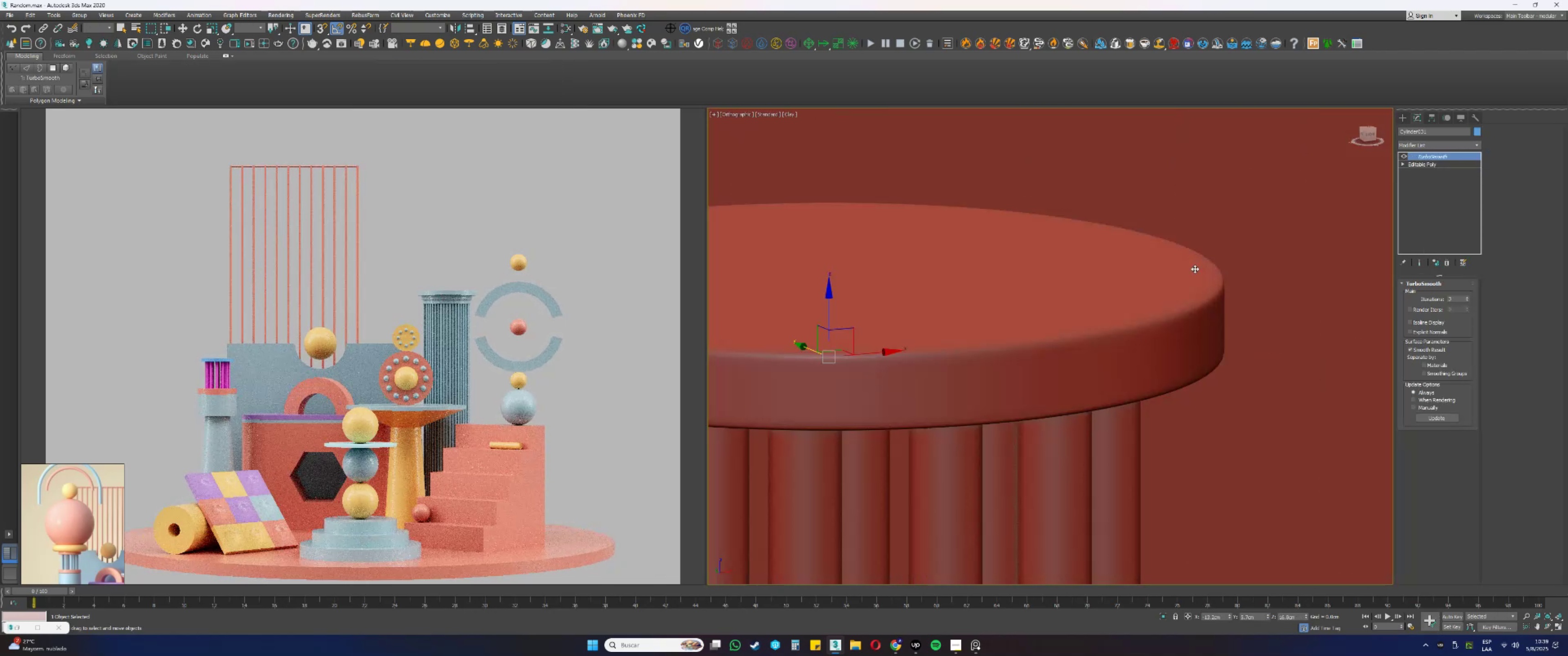 
scroll: coordinate [1181, 297], scroll_direction: down, amount: 7.0
 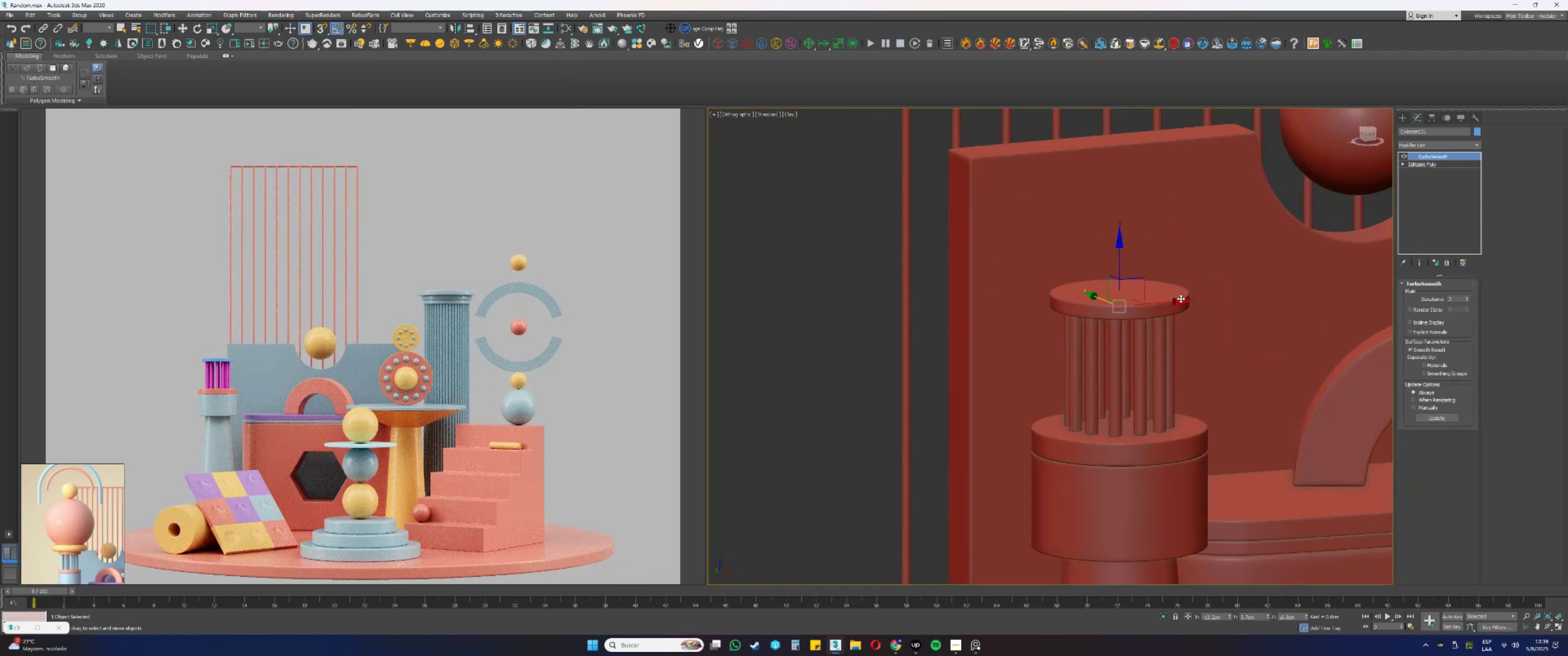 
key(Alt+AltLeft)
 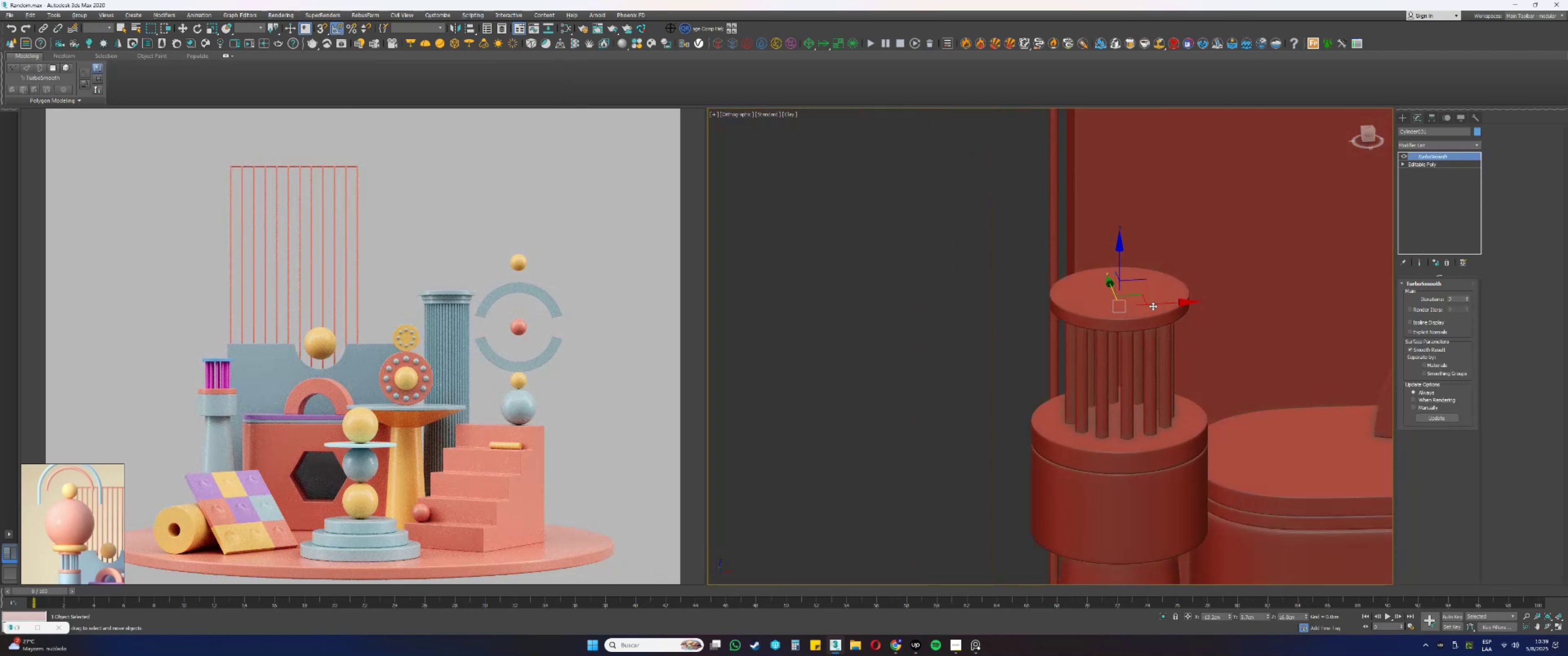 
key(F4)
 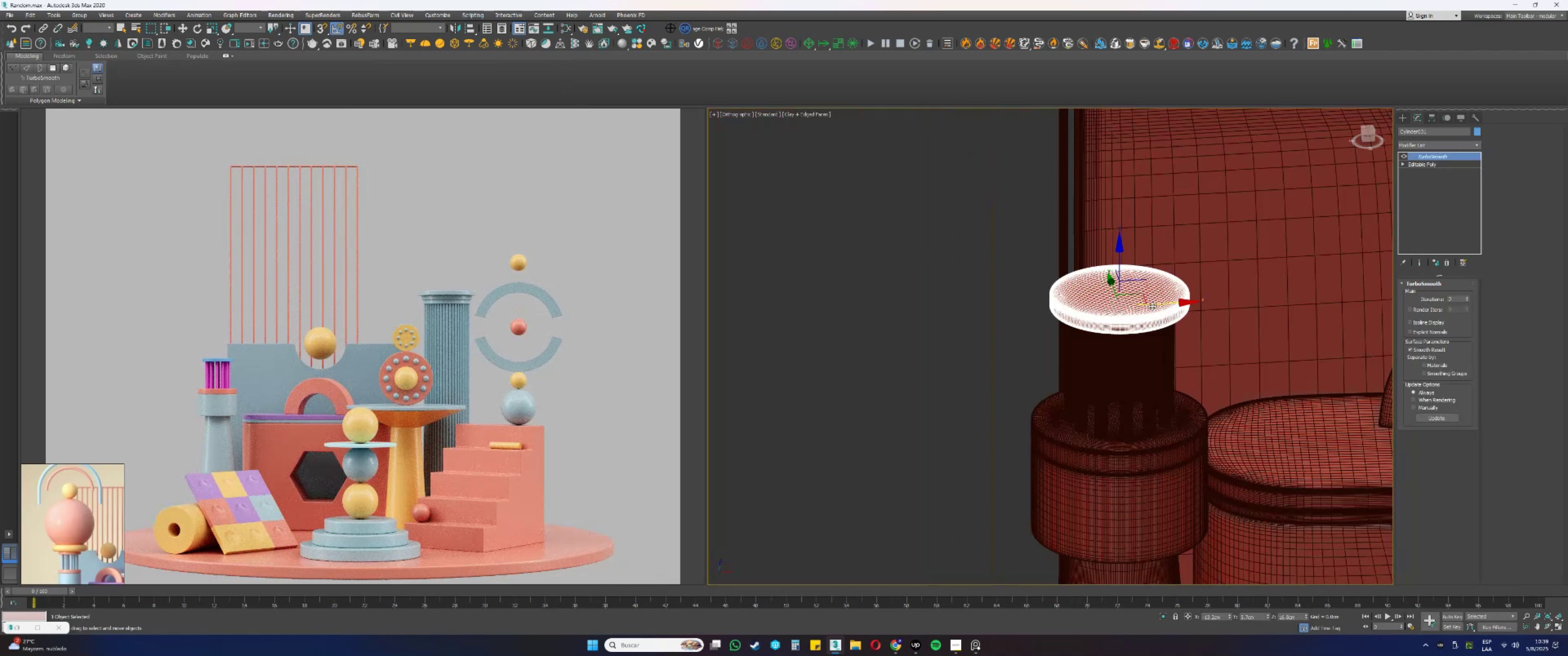 
scroll: coordinate [1149, 304], scroll_direction: up, amount: 3.0
 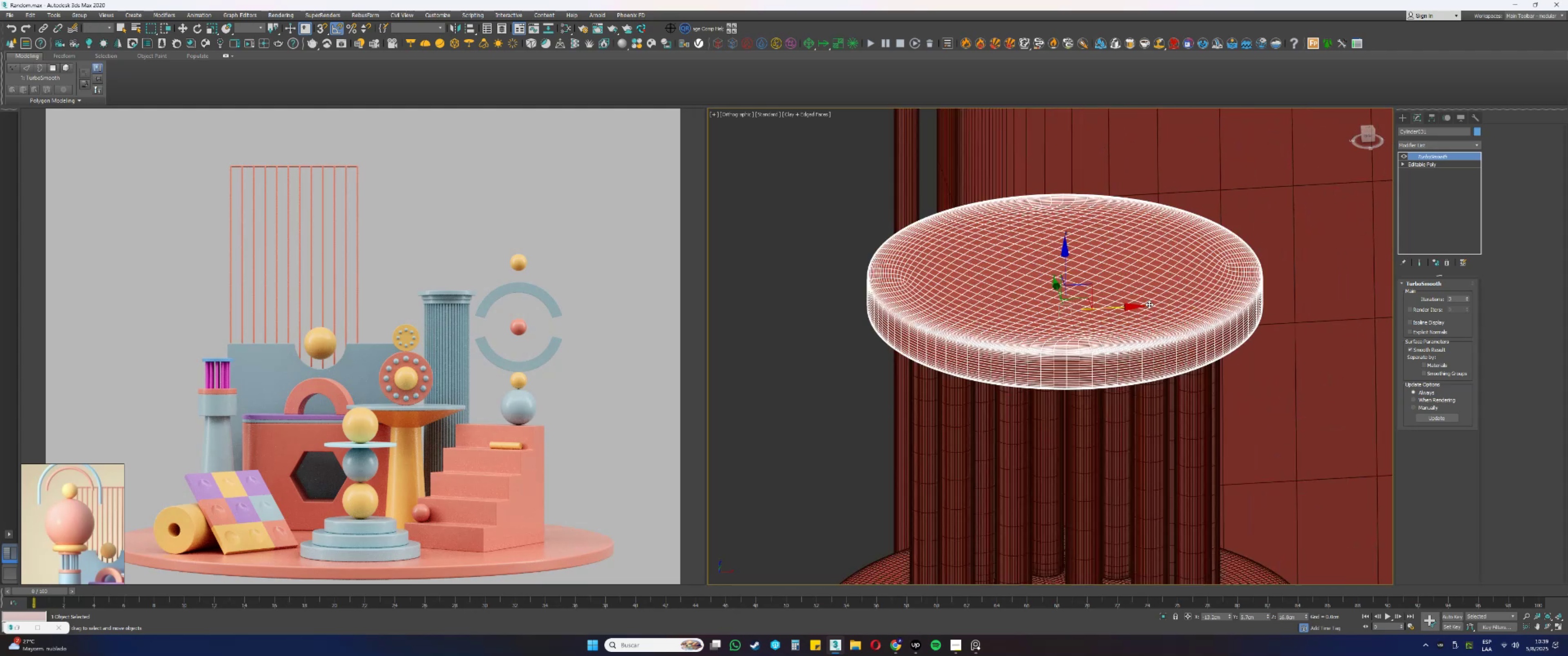 
key(F4)
 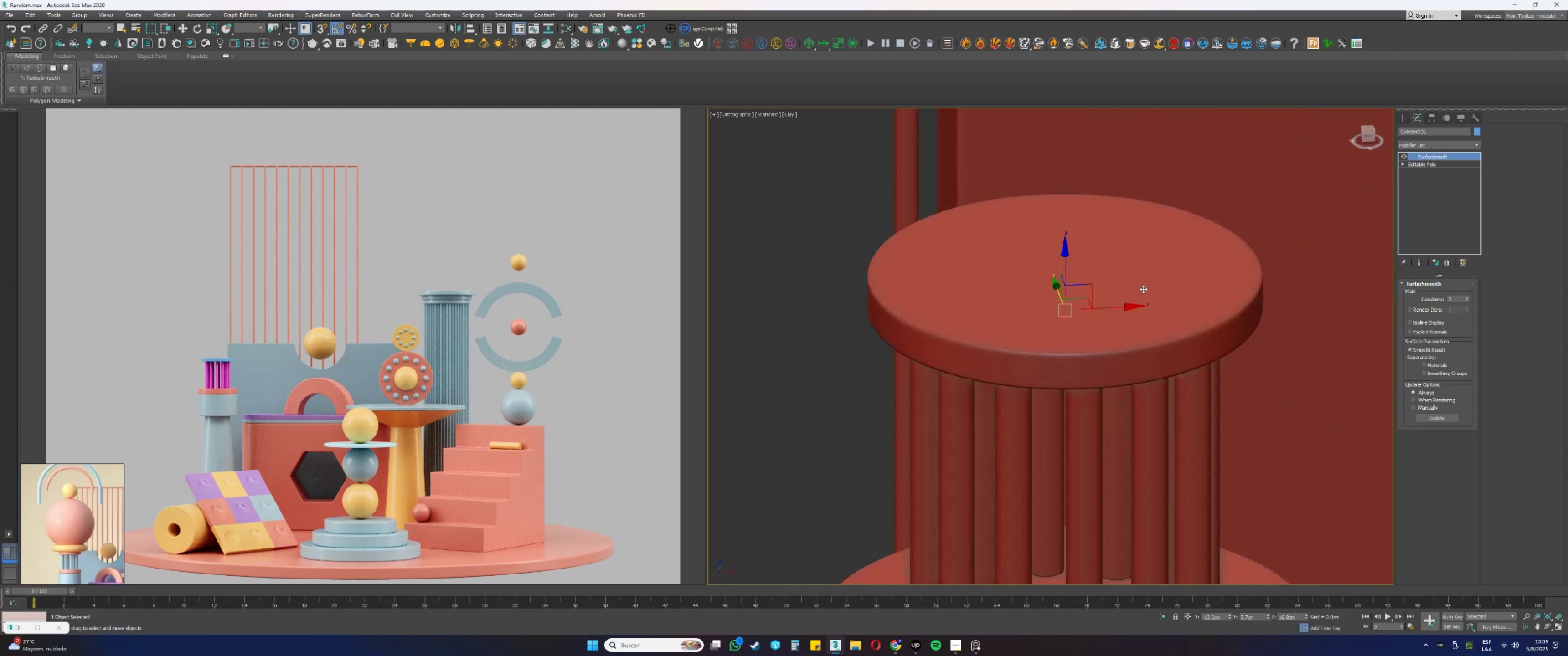 
scroll: coordinate [1148, 292], scroll_direction: up, amount: 1.0
 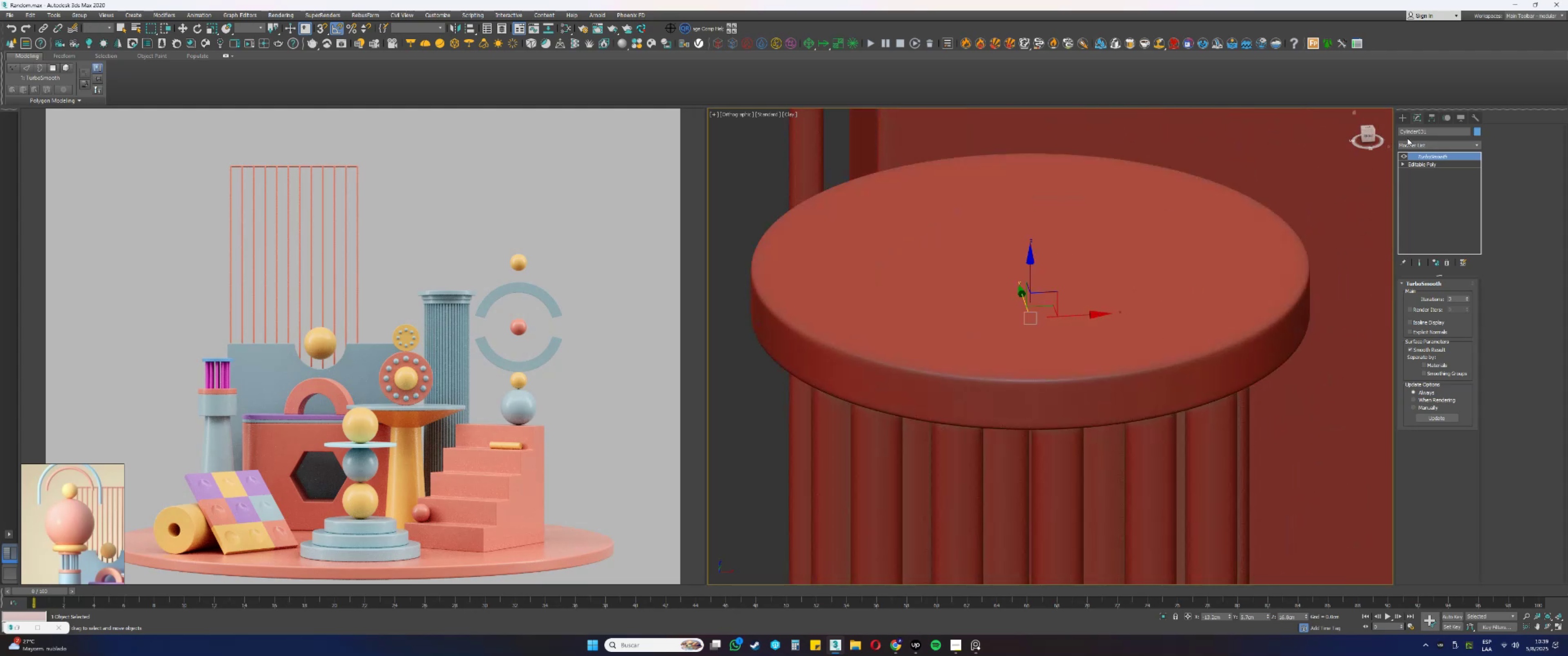 
left_click([1402, 122])
 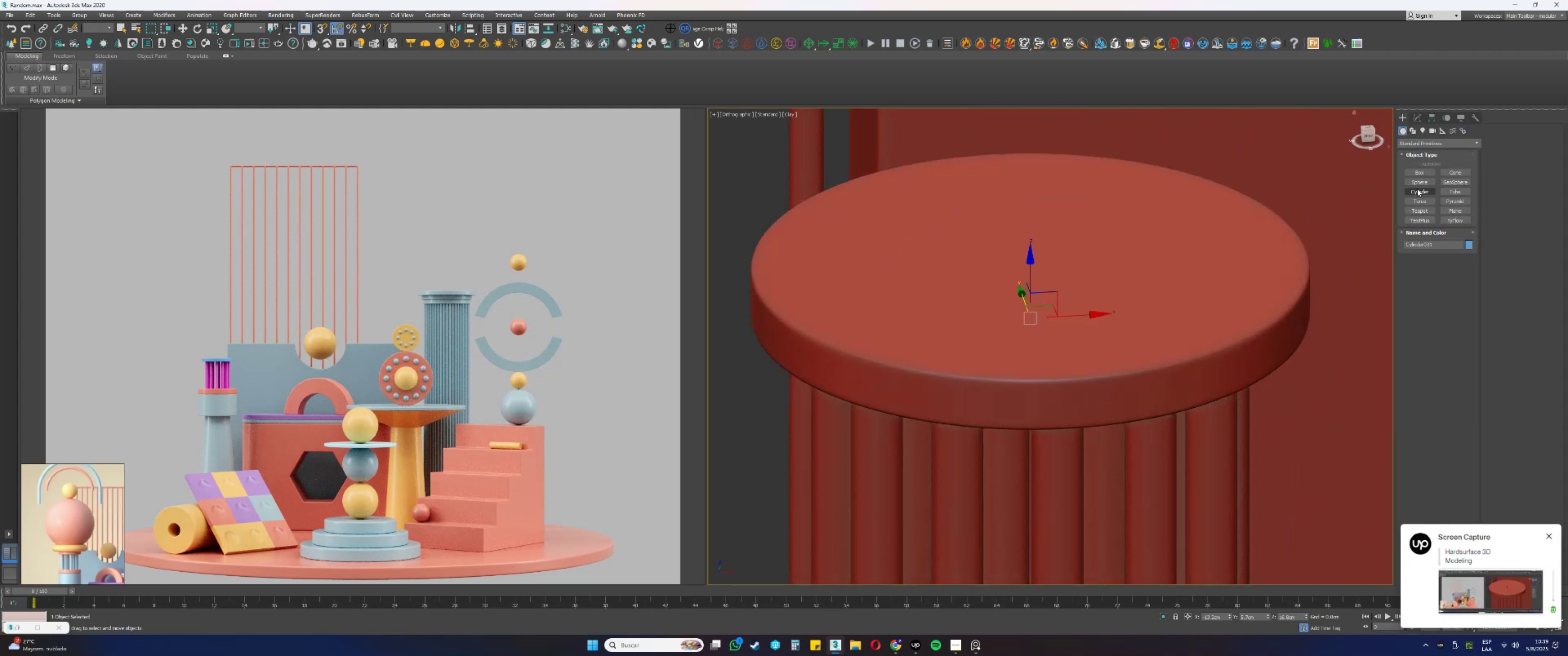 
left_click([1417, 189])
 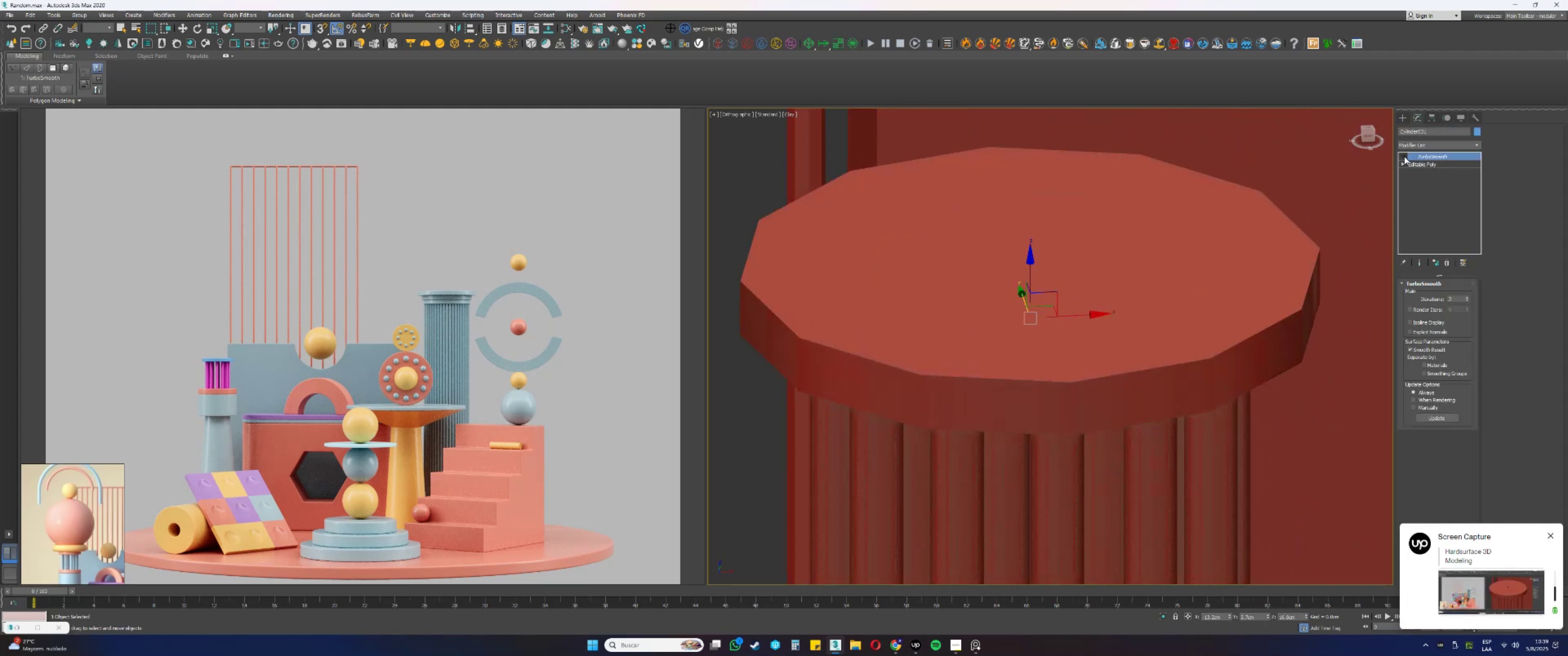 
left_click([1402, 121])
 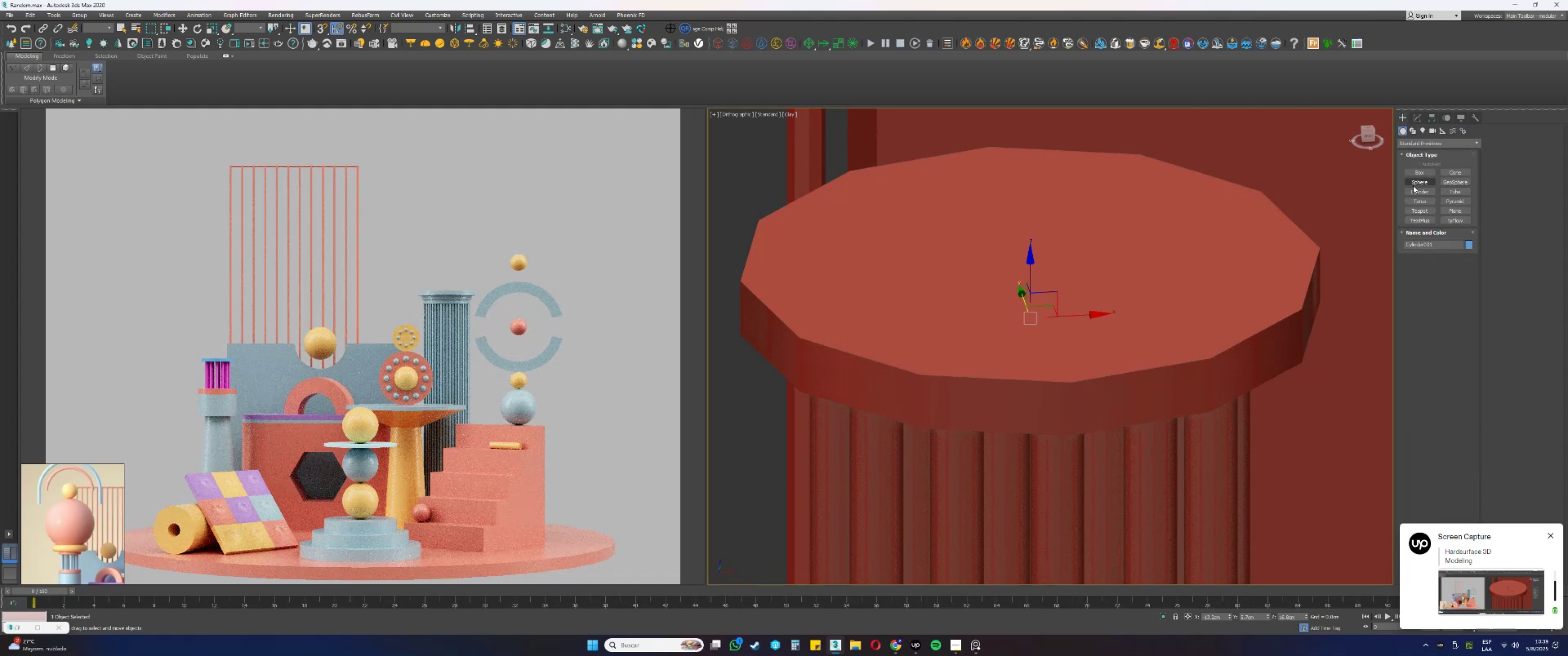 
left_click([1414, 190])
 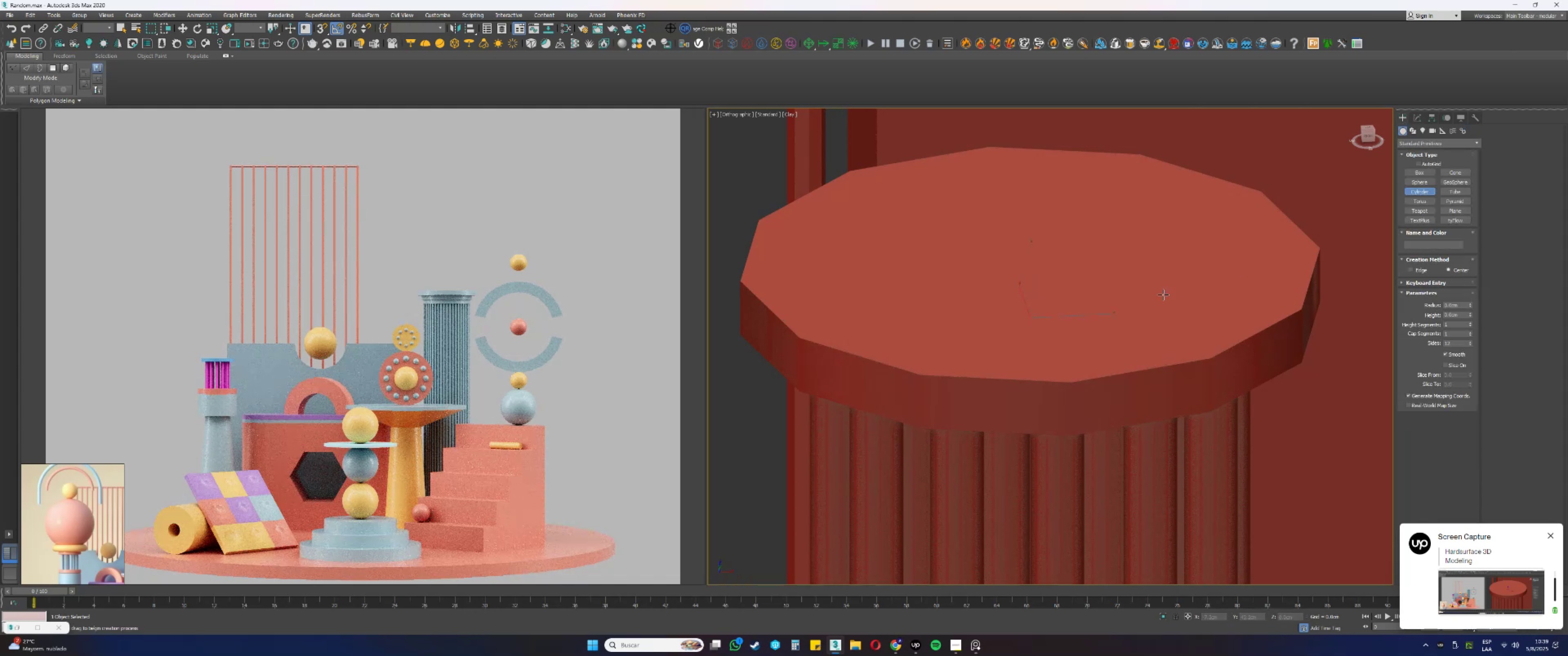 
type(tz[F4]ss)
 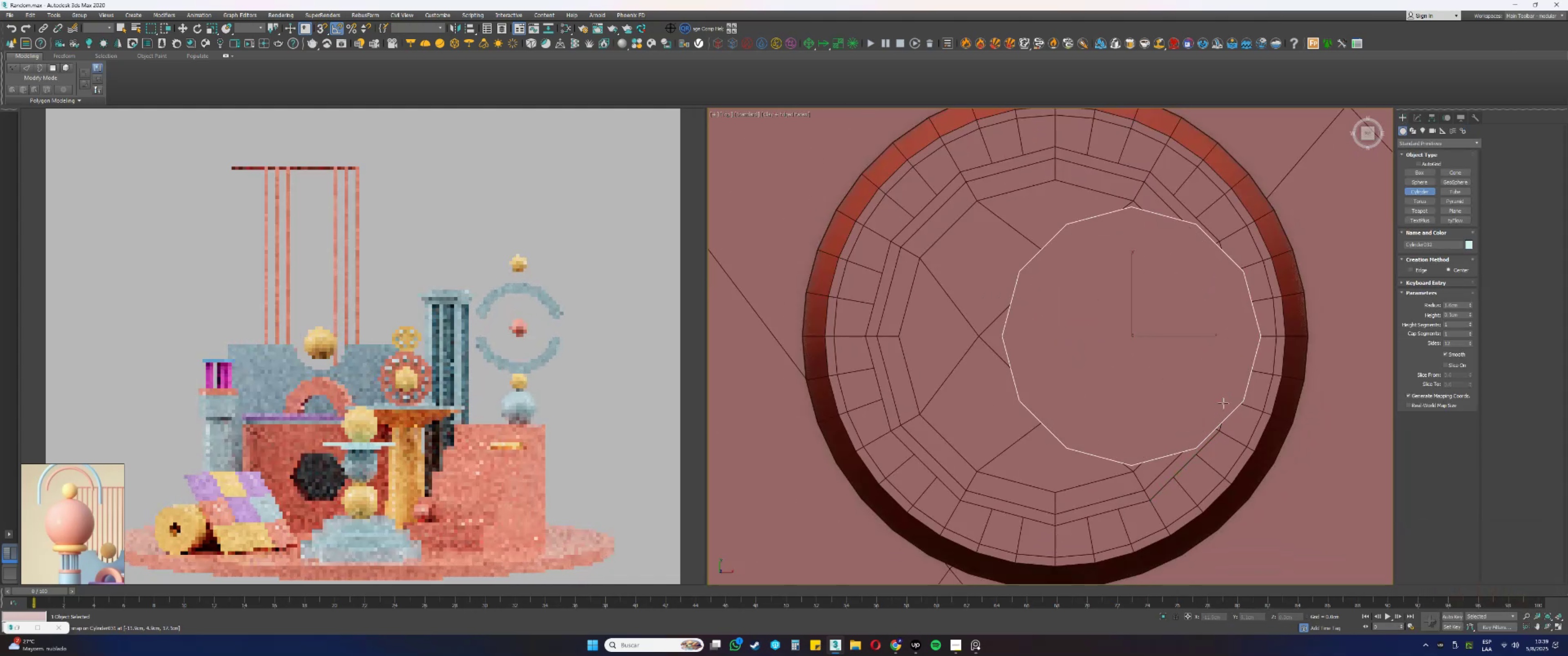 
left_click_drag(start_coordinate=[1132, 335], to_coordinate=[1220, 430])
 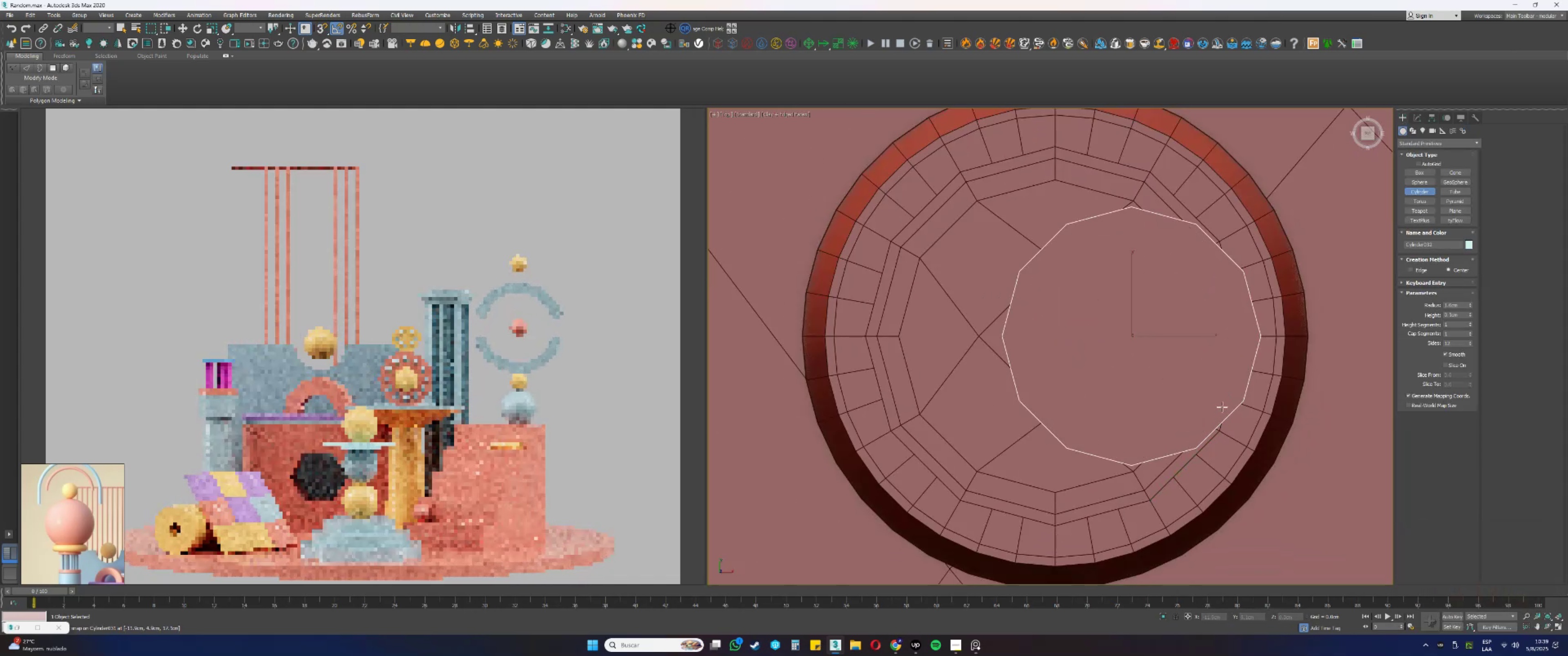 
left_click([1223, 397])
 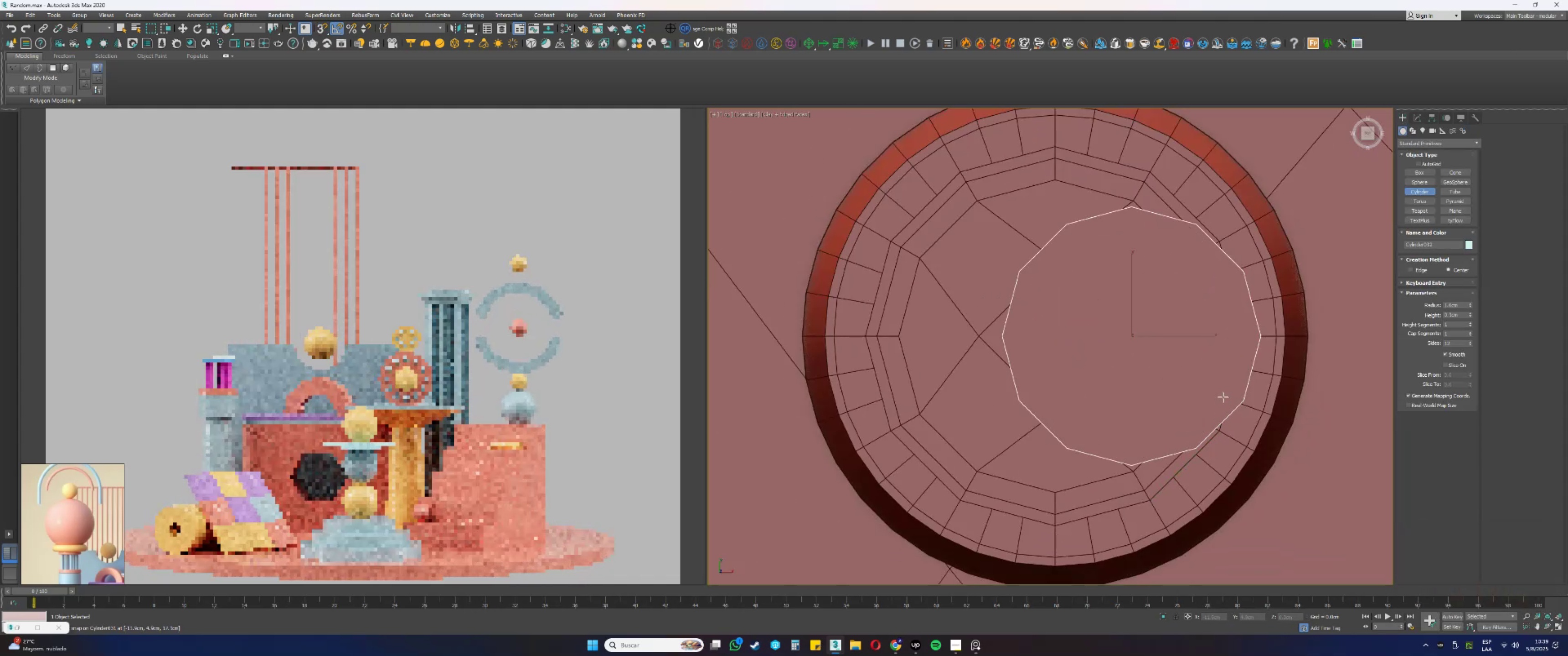 
right_click([1223, 397])
 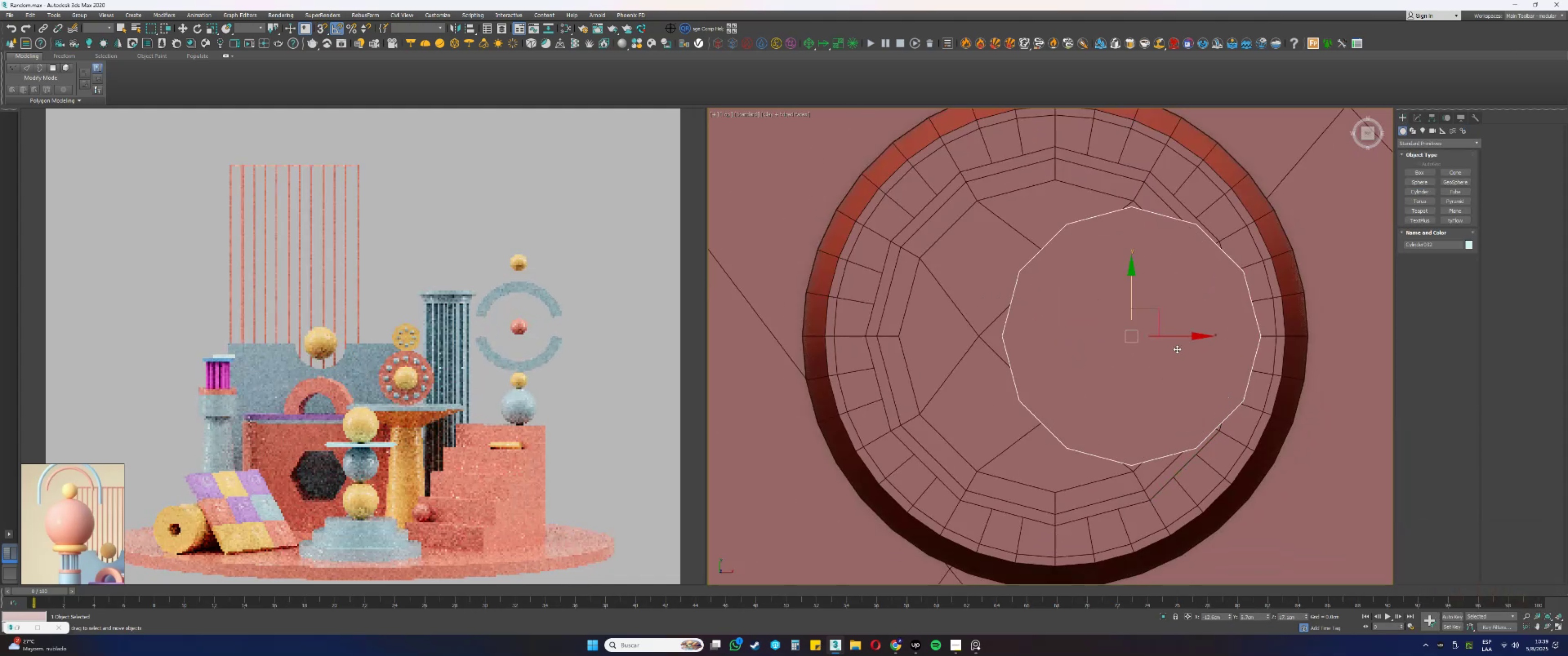 
key(F3)
 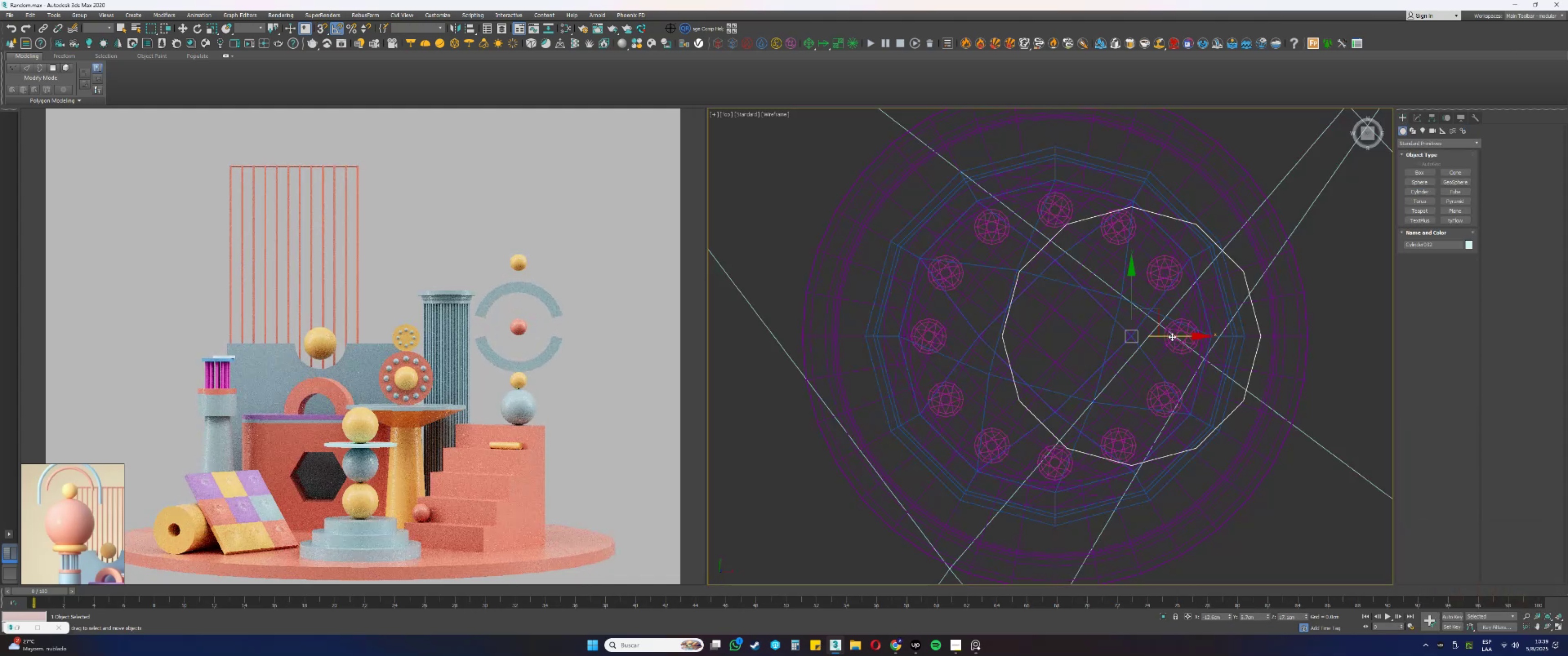 
left_click_drag(start_coordinate=[1173, 336], to_coordinate=[1055, 528])
 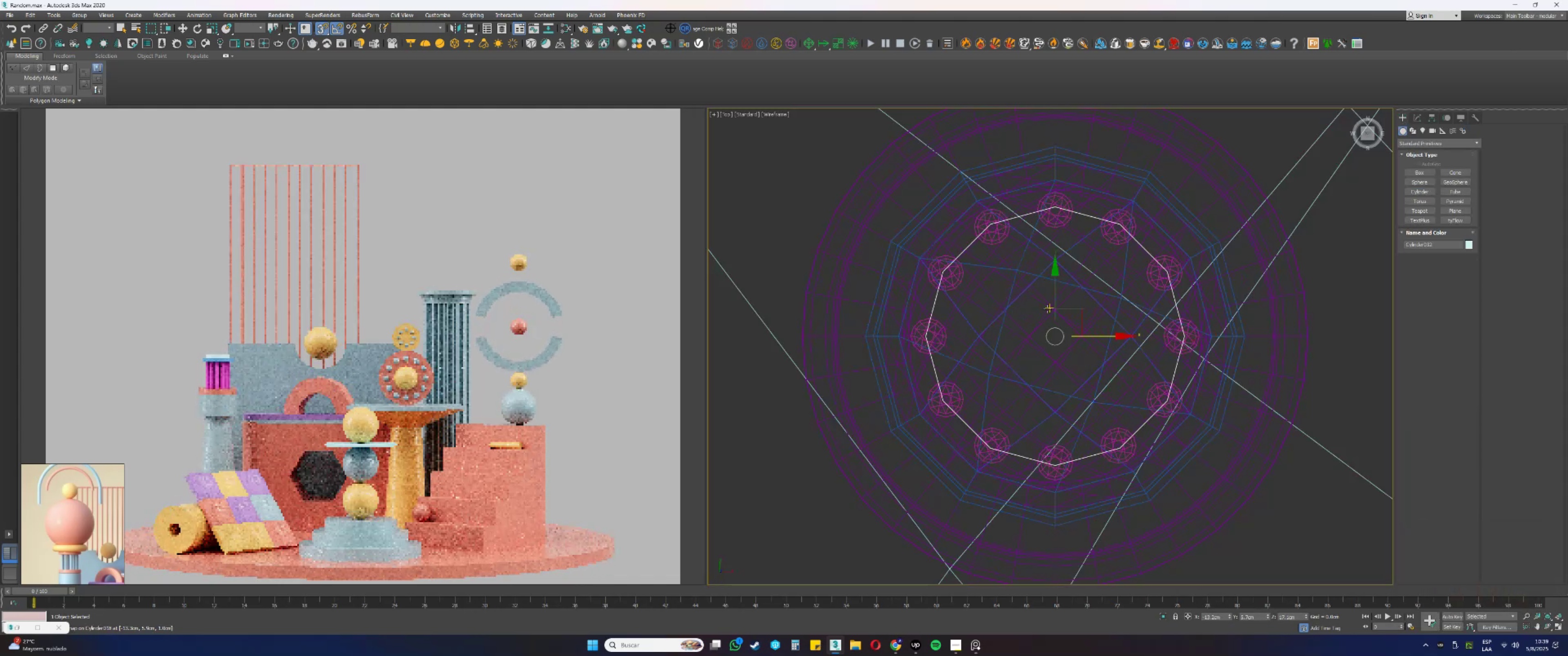 
key(S)
 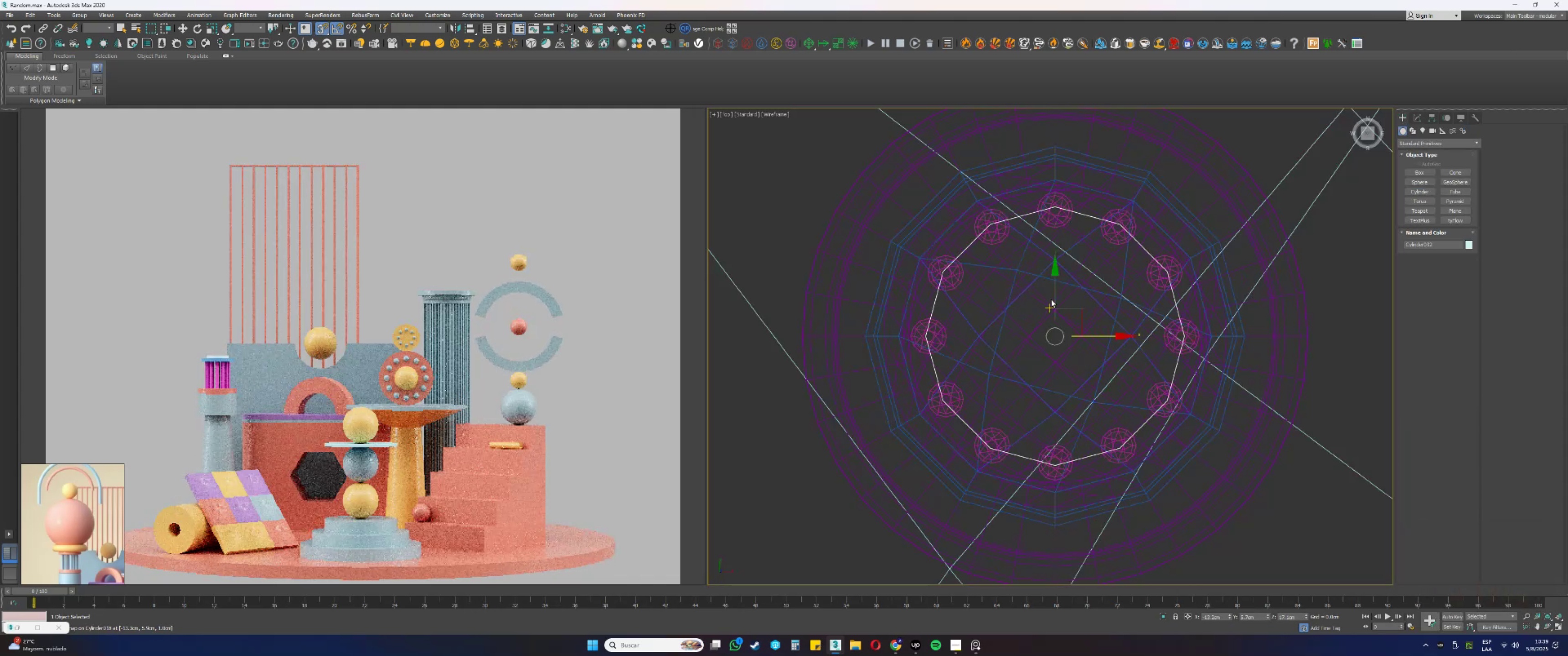 
left_click_drag(start_coordinate=[1054, 297], to_coordinate=[864, 340])
 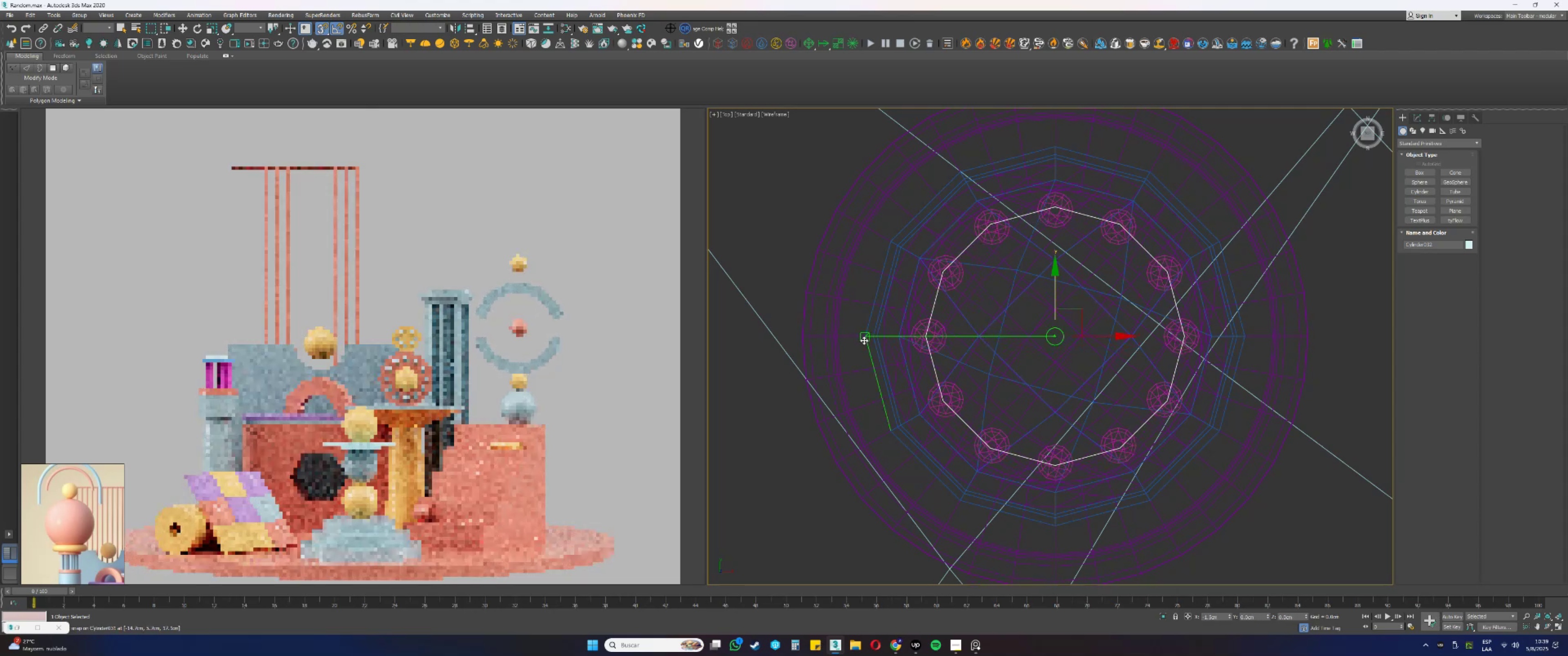 
key(F3)
 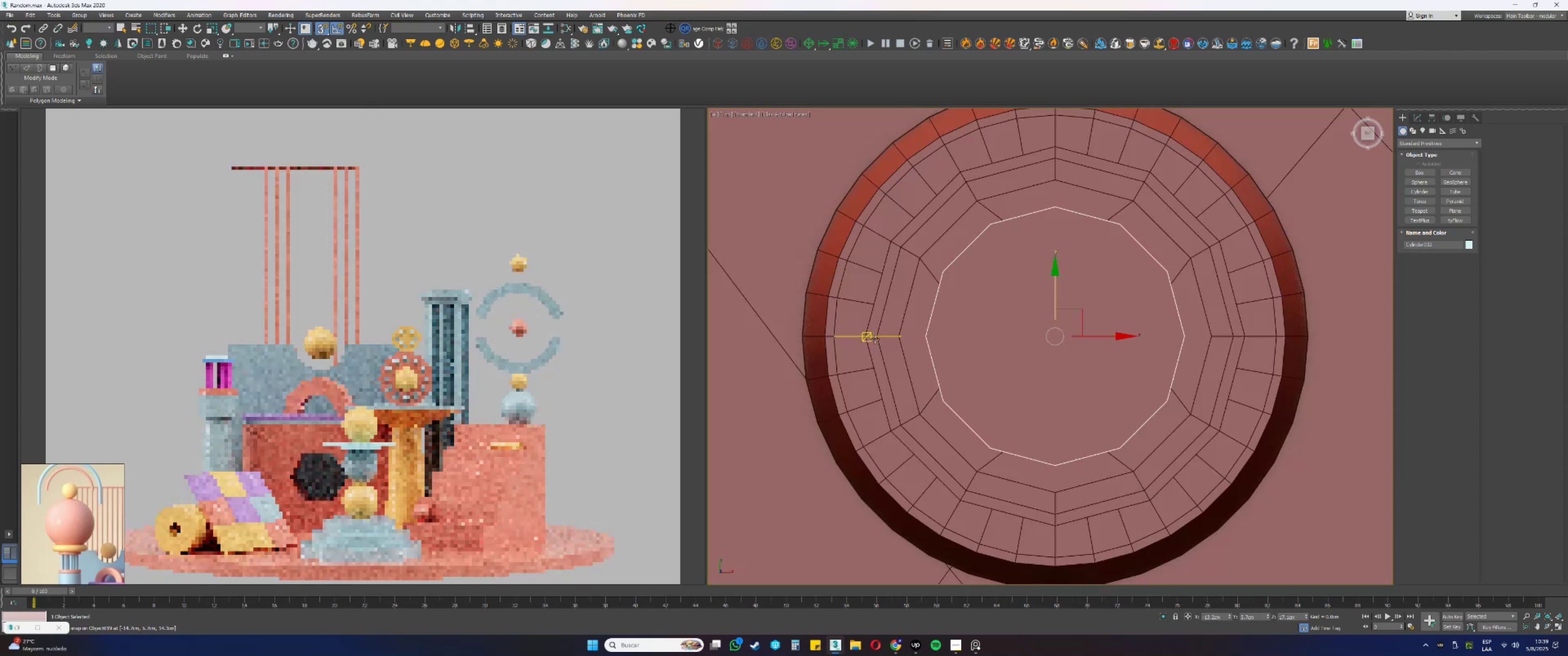 
scroll: coordinate [977, 334], scroll_direction: down, amount: 1.0
 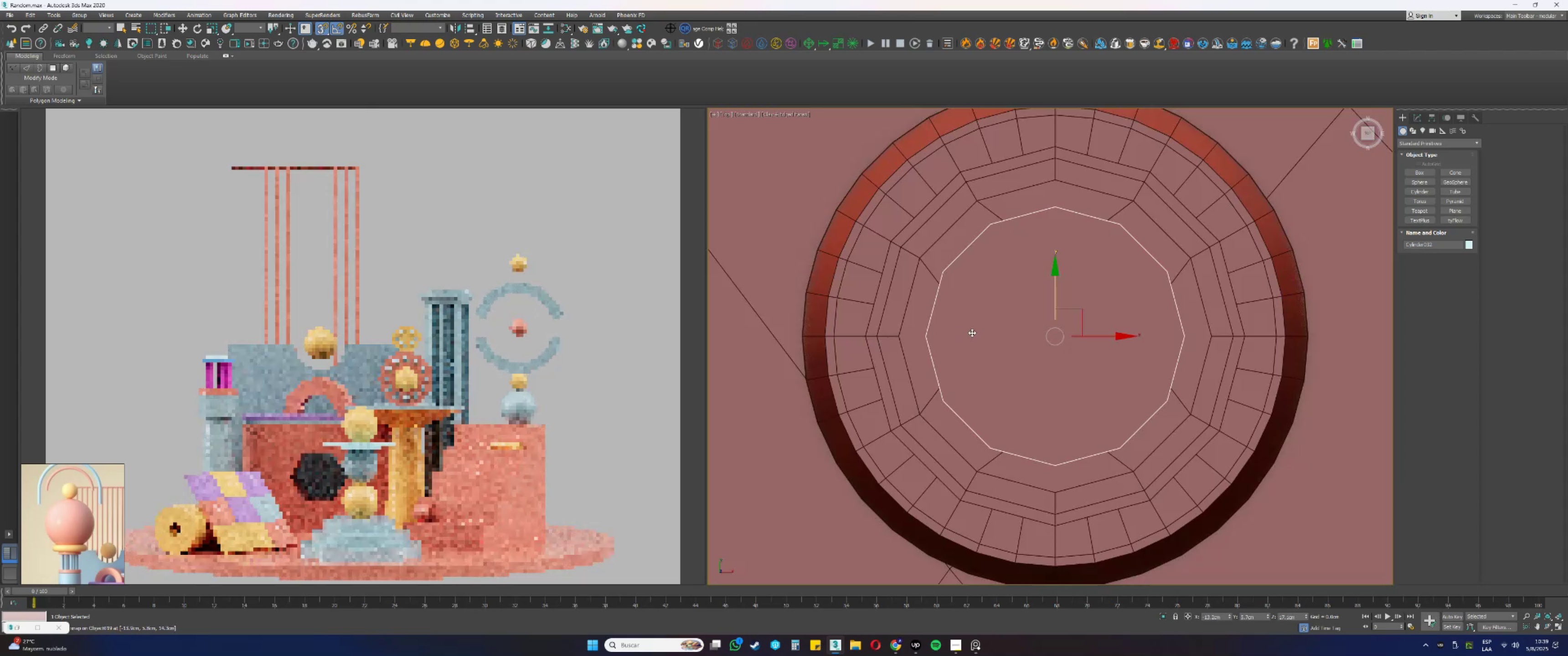 
hold_key(key=AltLeft, duration=0.4)
 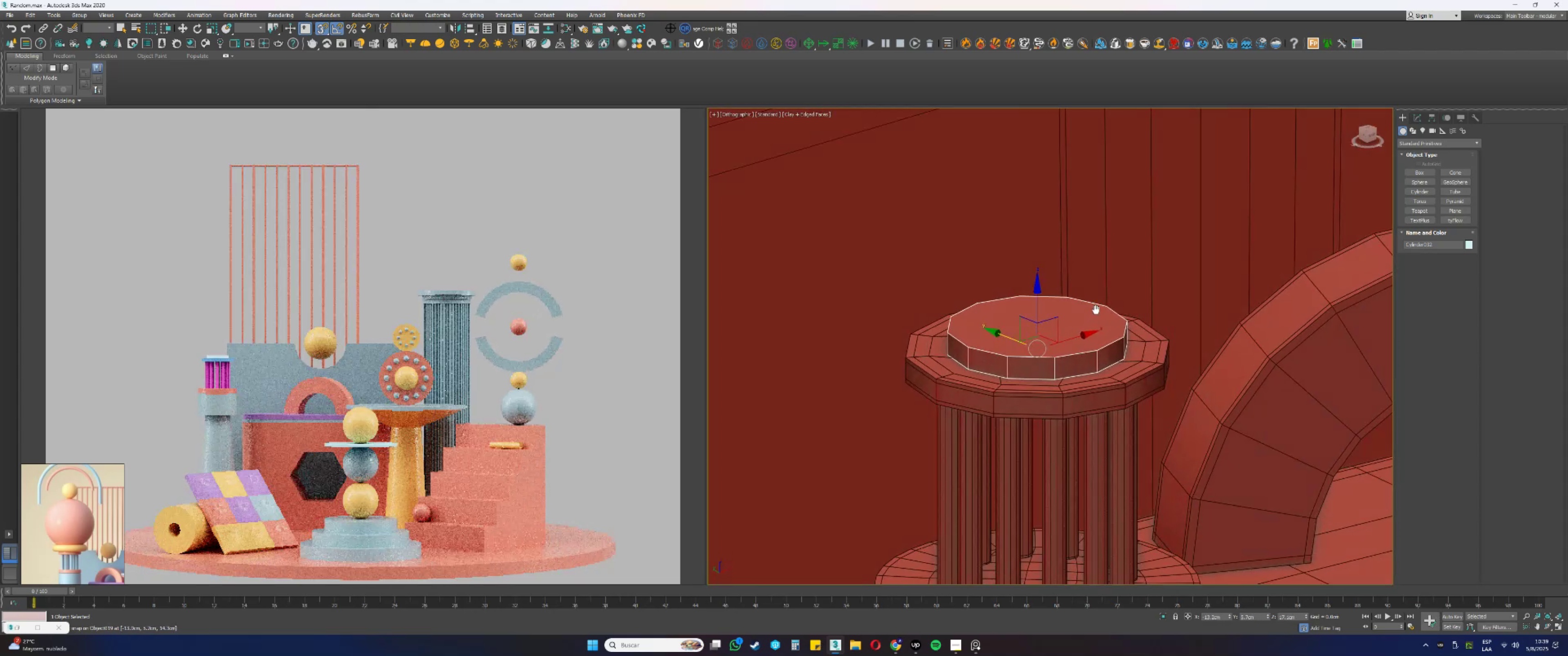 
scroll: coordinate [1047, 346], scroll_direction: up, amount: 3.0
 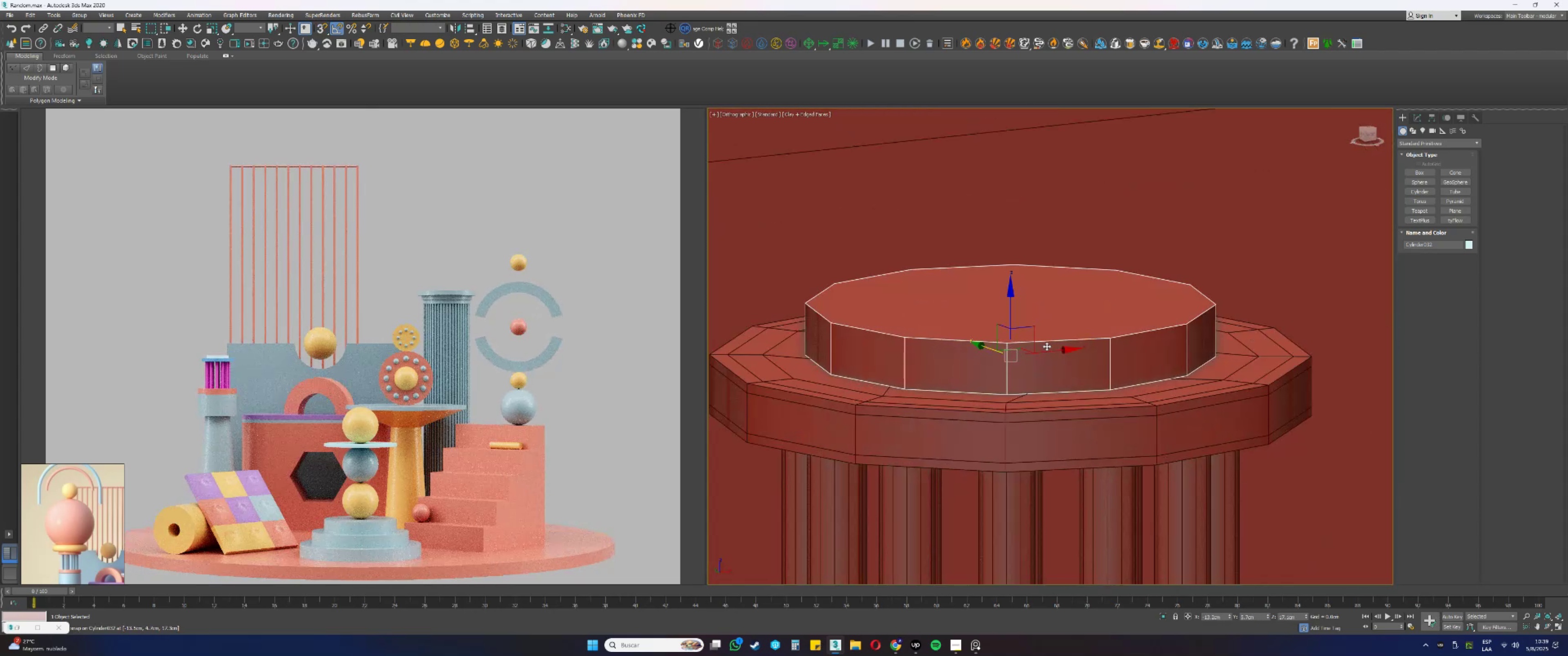 
key(Alt+AltLeft)
 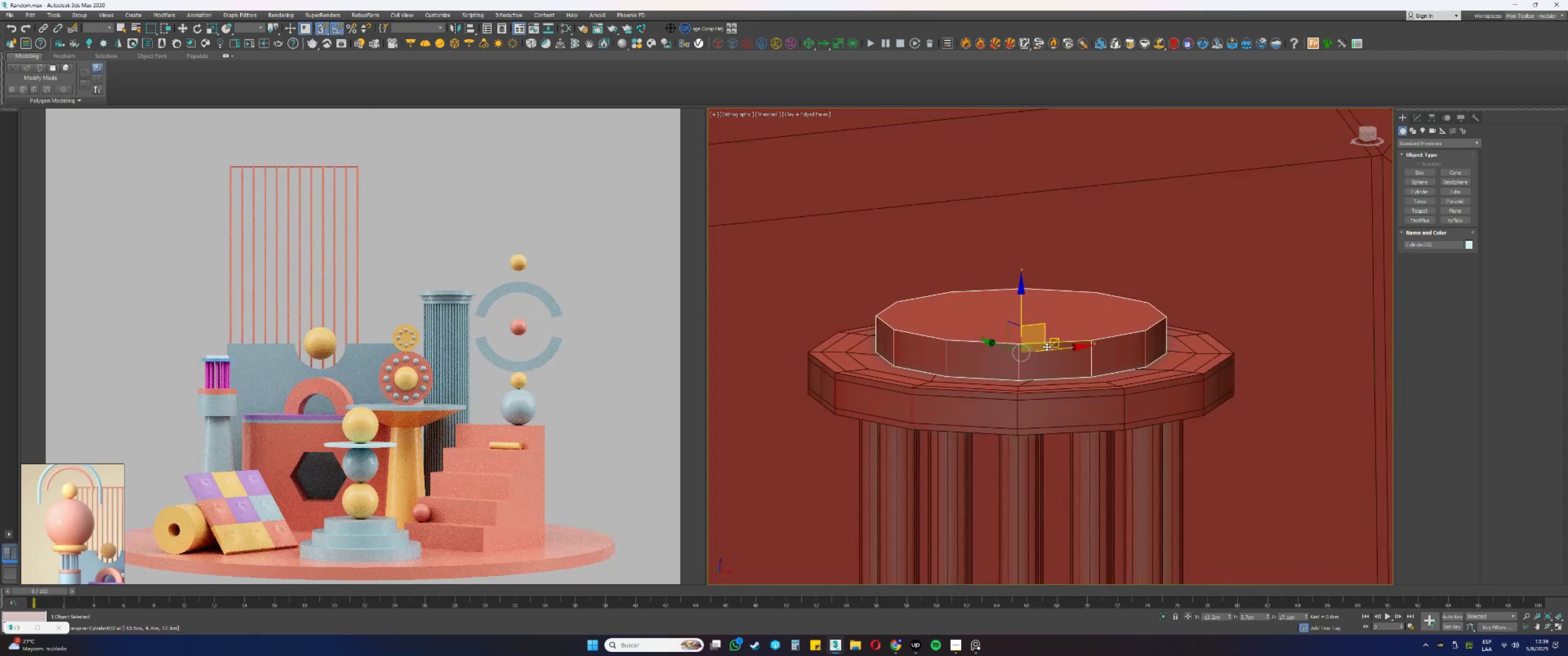 
key(S)
 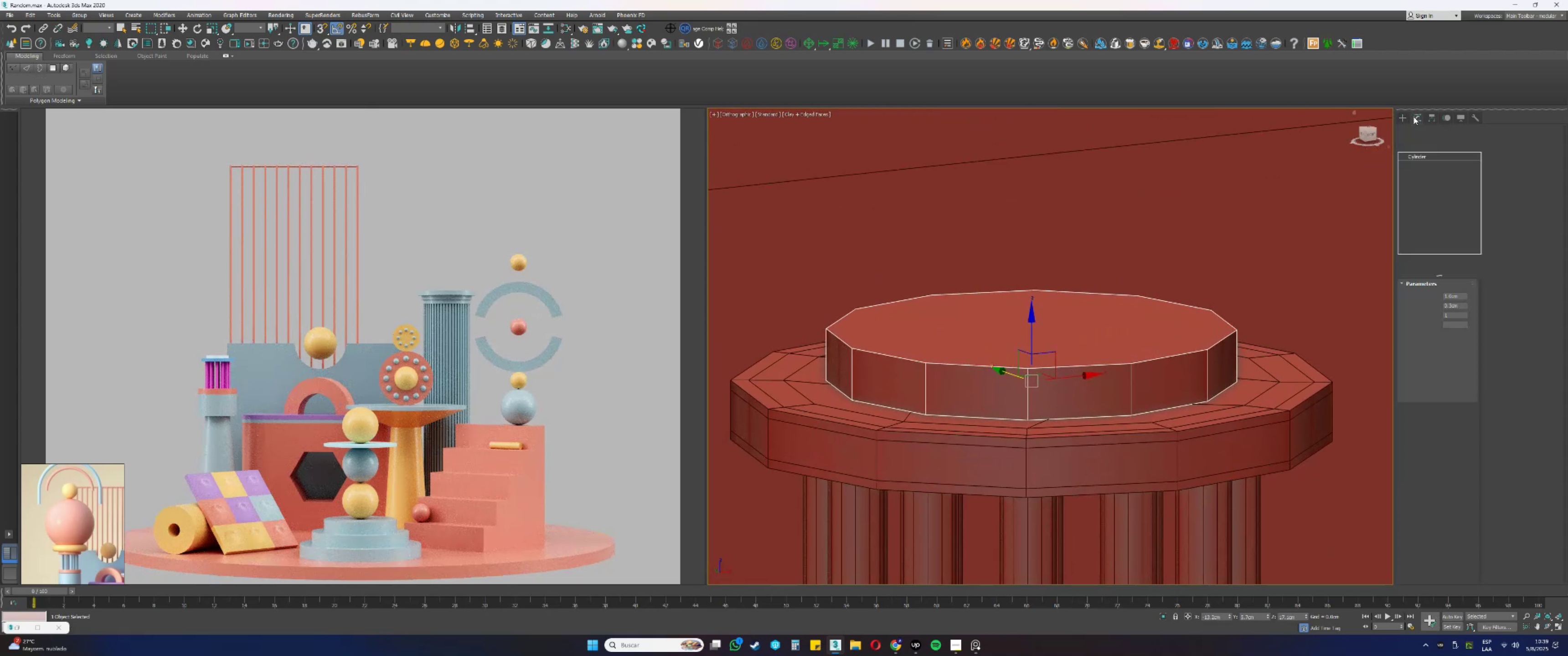 
wait(7.34)
 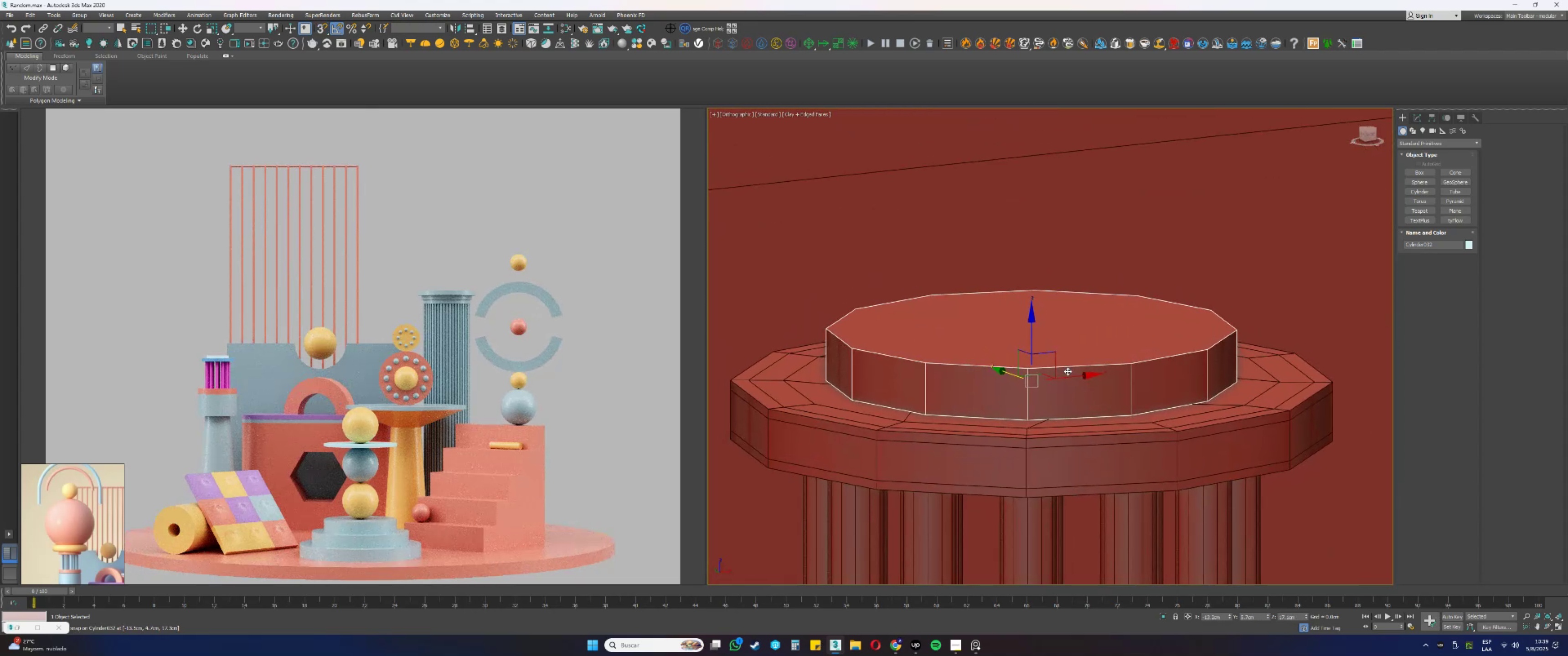 
left_click_drag(start_coordinate=[1470, 294], to_coordinate=[1448, 266])
 